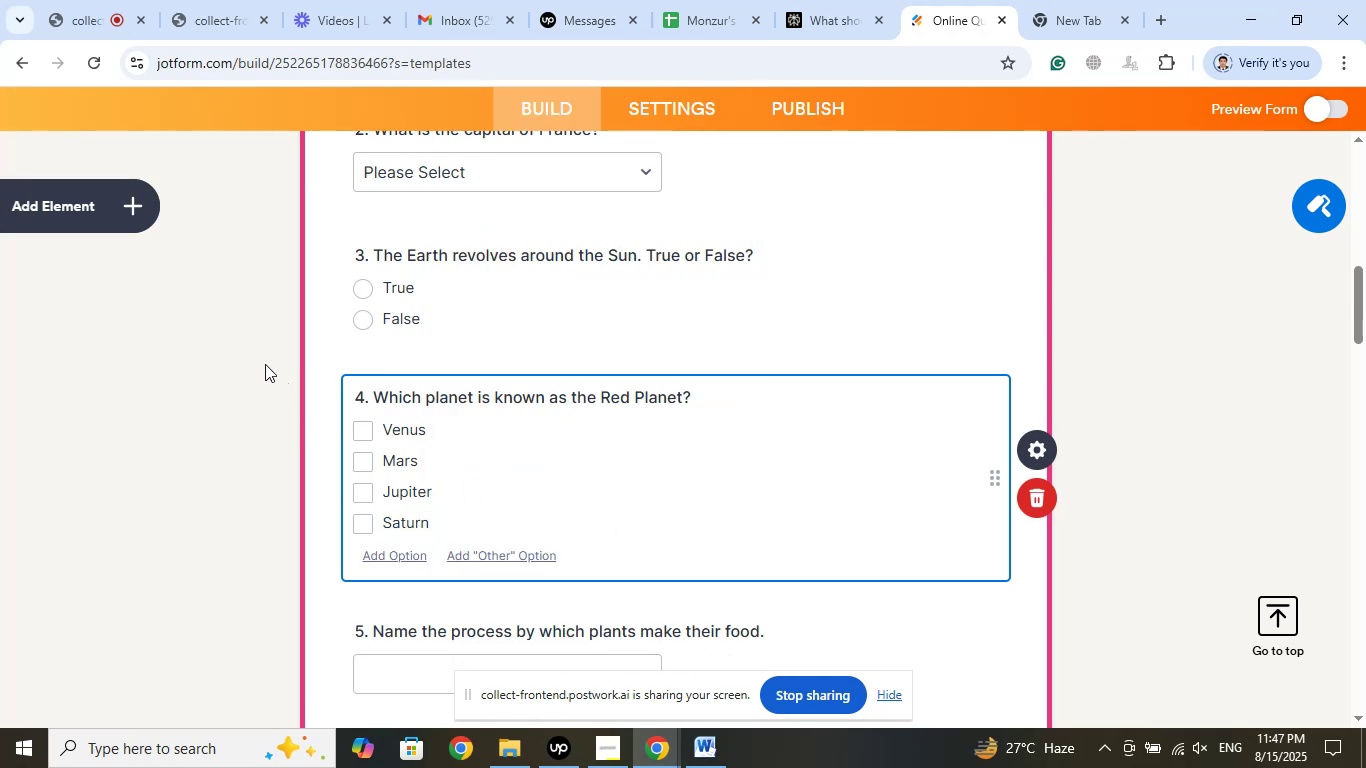 
scroll: coordinate [265, 364], scroll_direction: down, amount: 2.0
 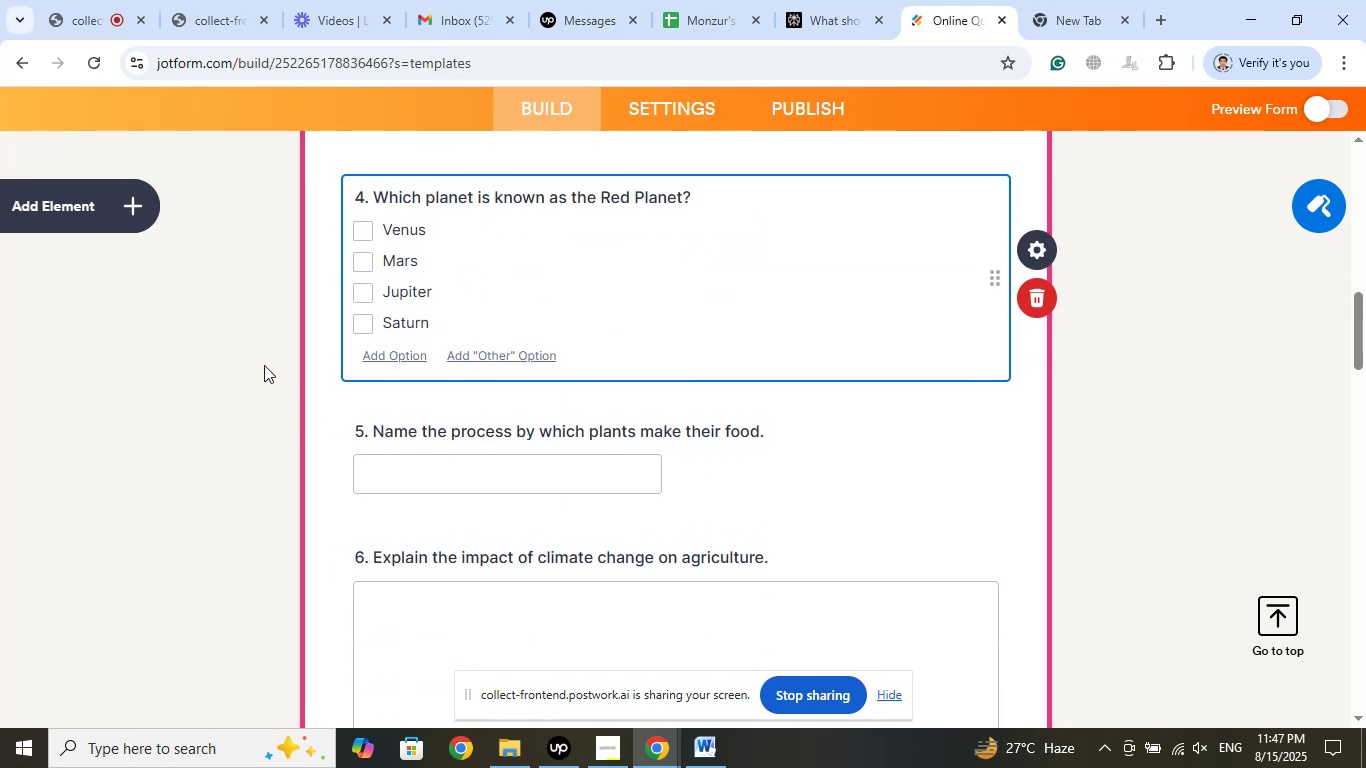 
wait(6.12)
 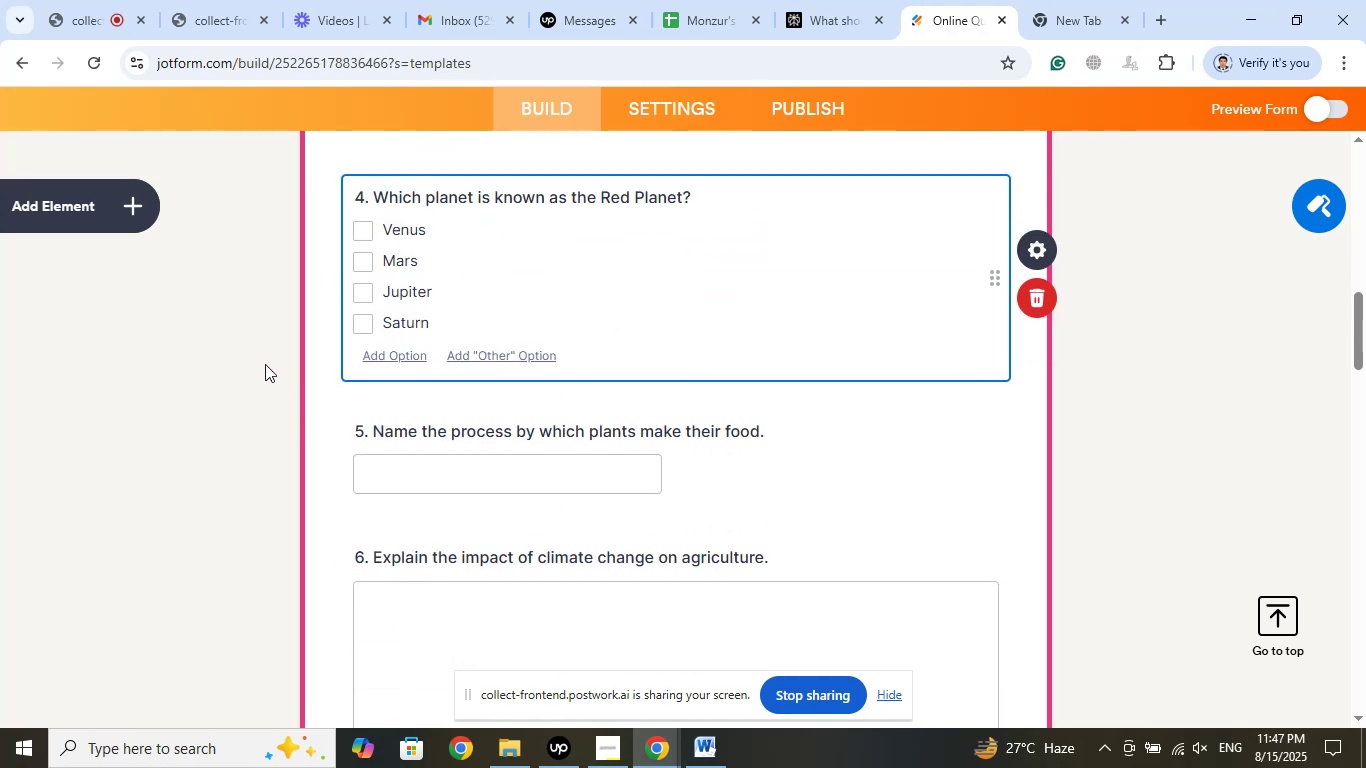 
left_click([1321, 104])
 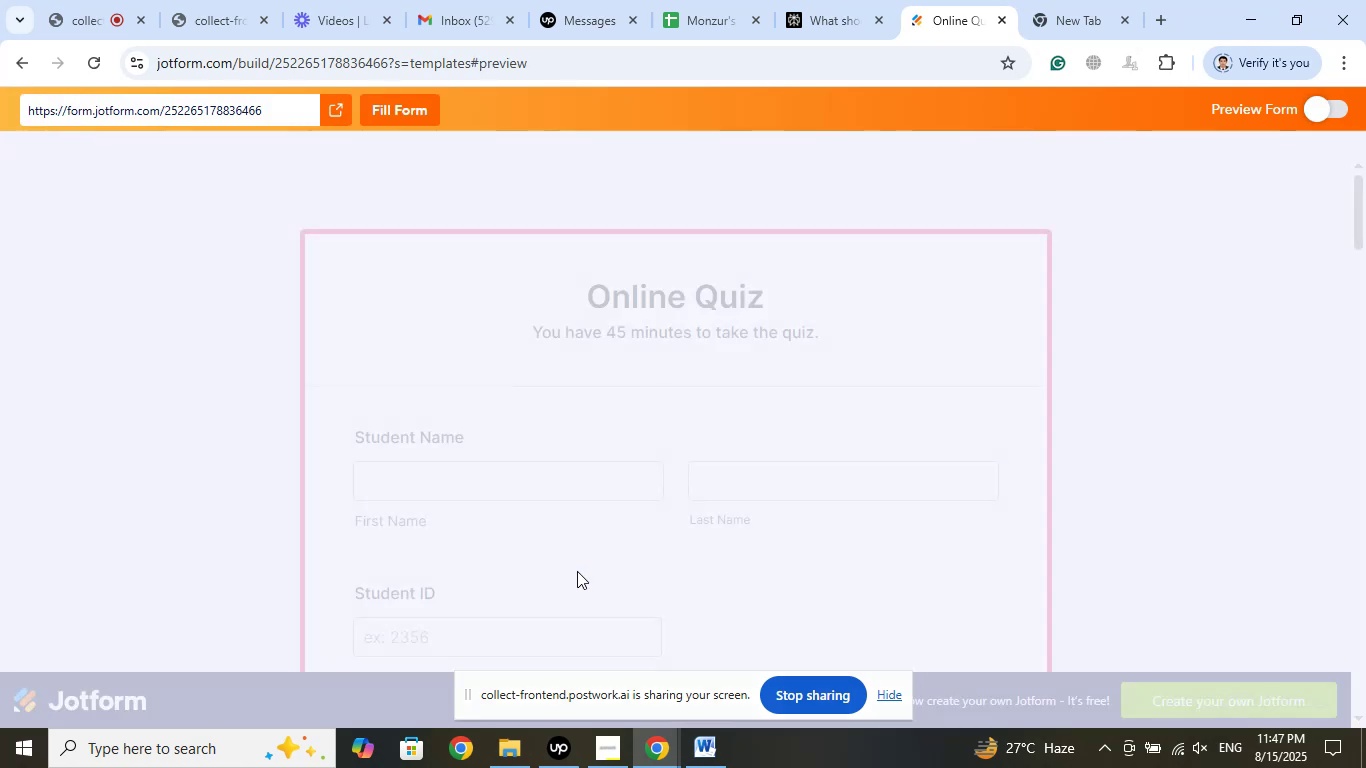 
left_click([601, 741])
 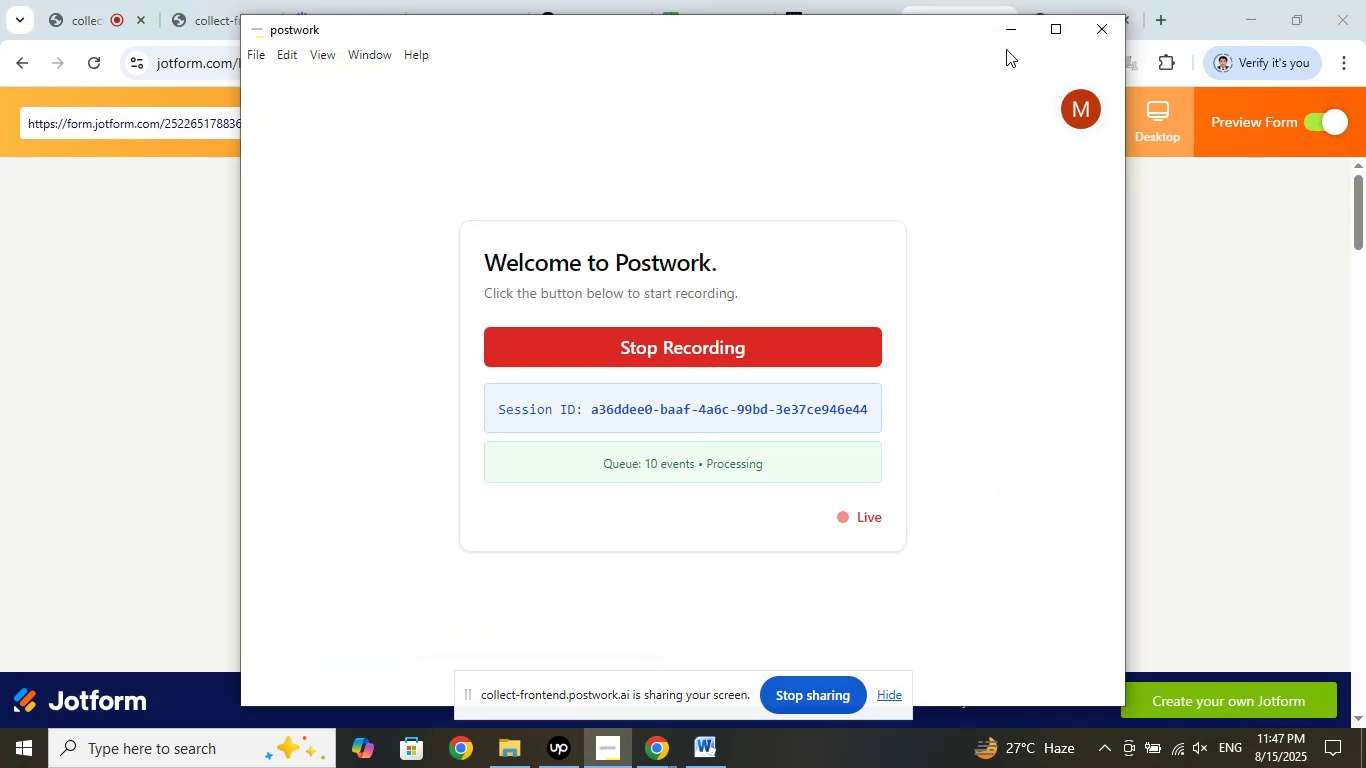 
left_click([1000, 35])
 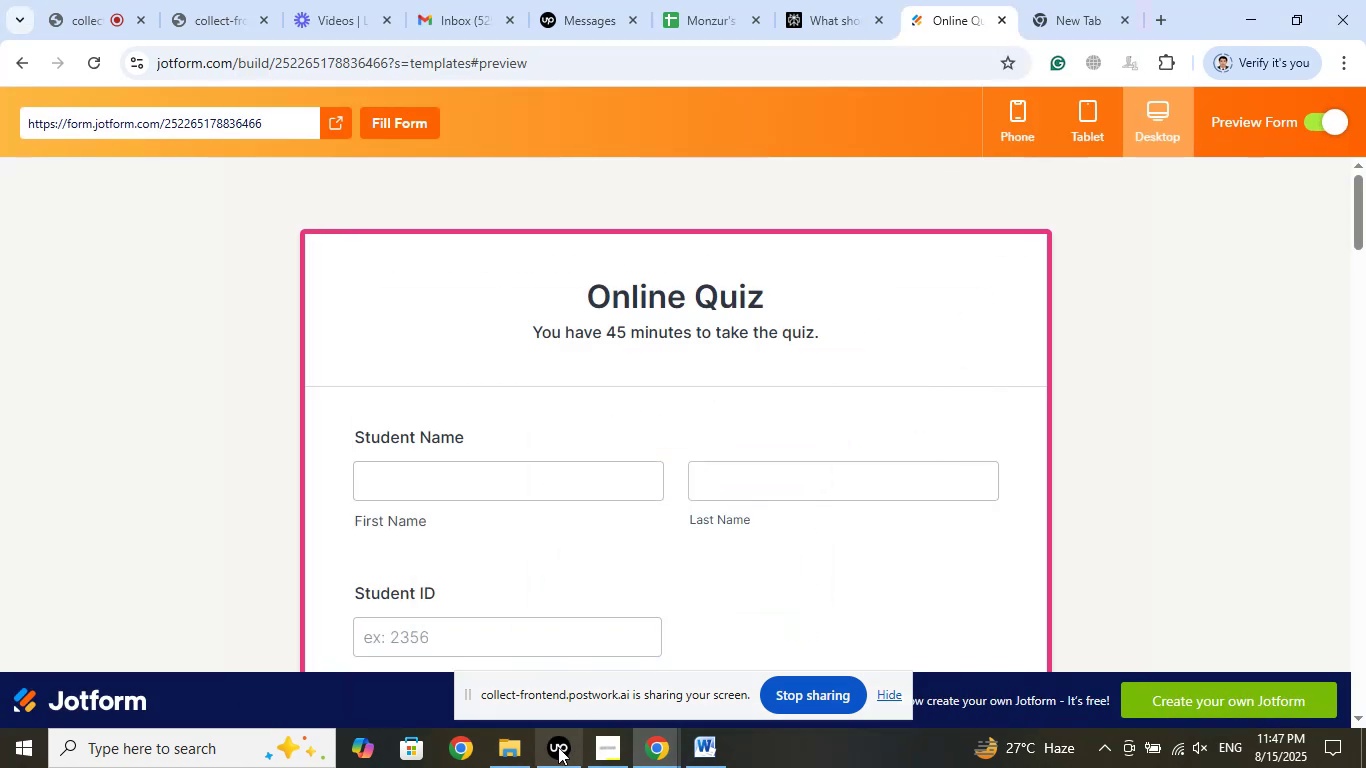 
left_click([556, 760])
 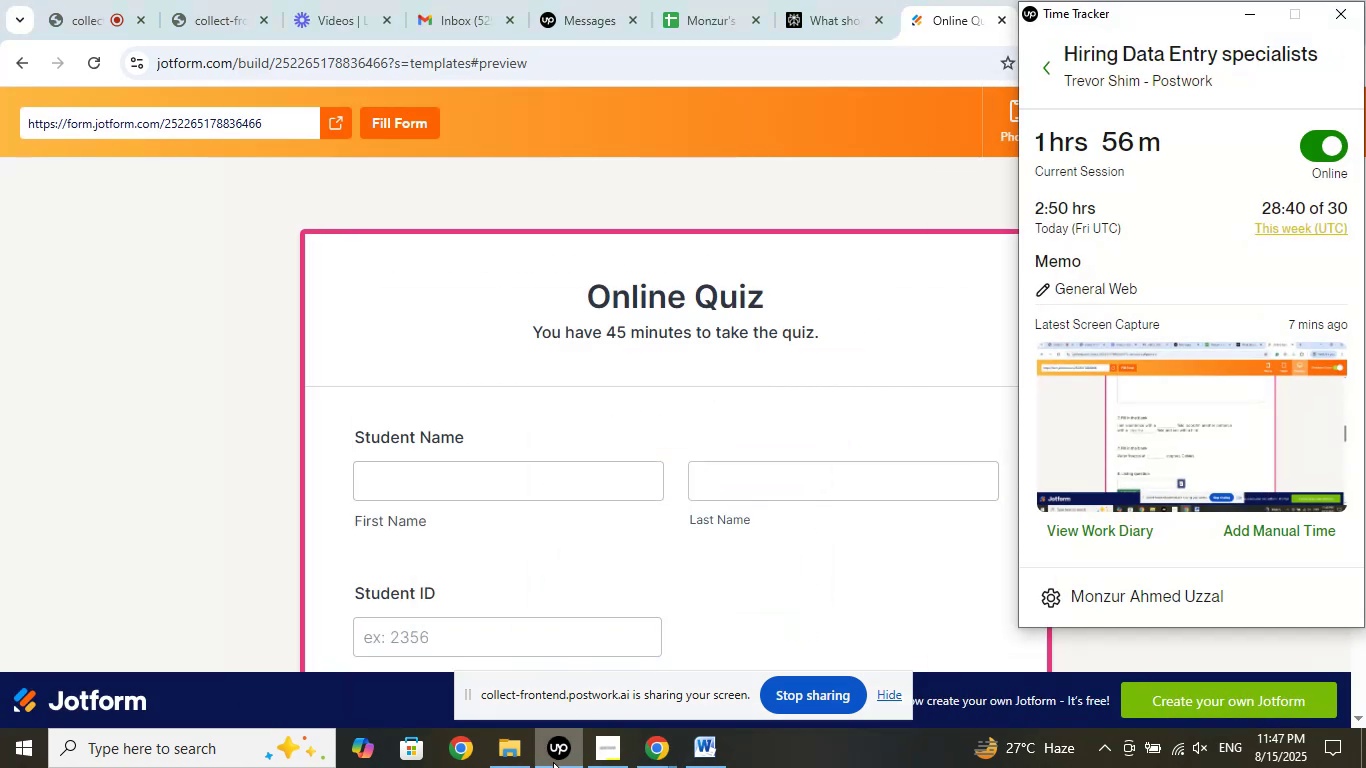 
left_click([553, 762])
 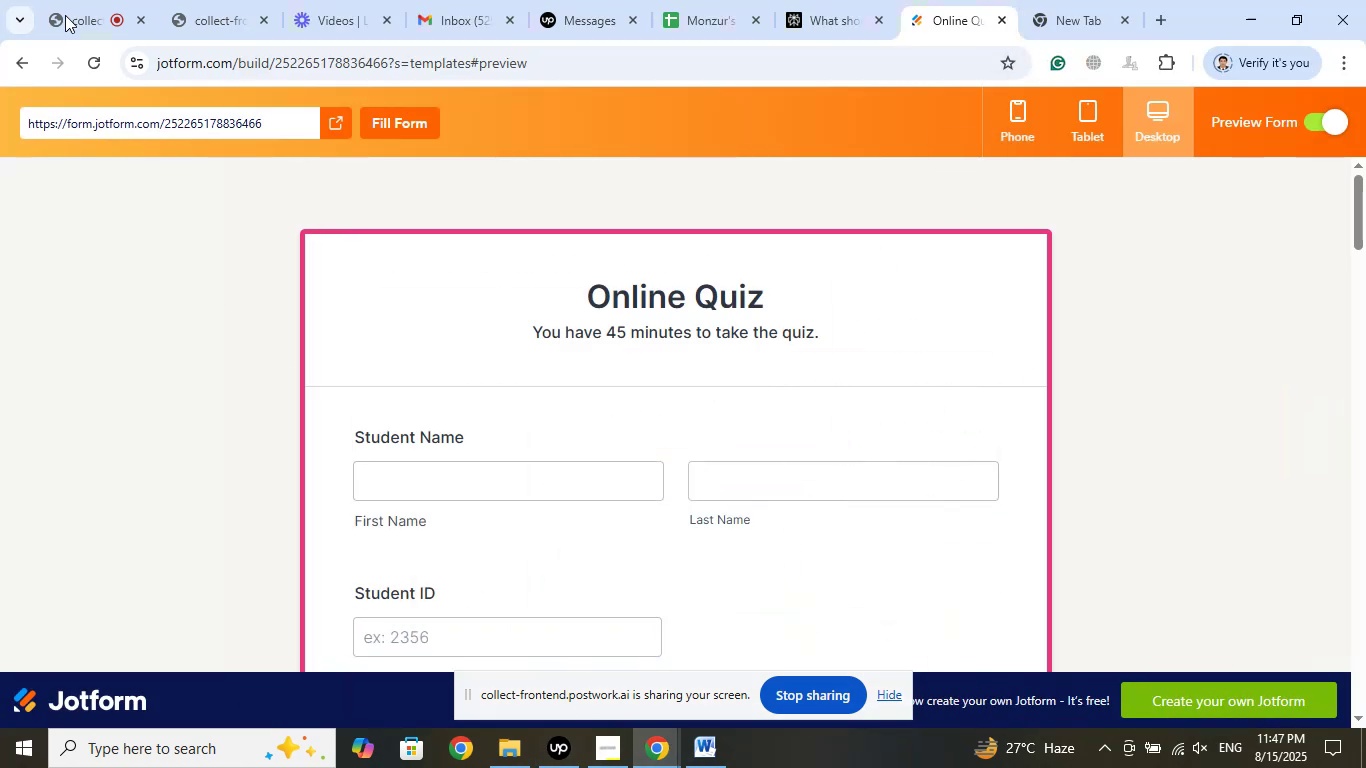 
left_click([60, 0])
 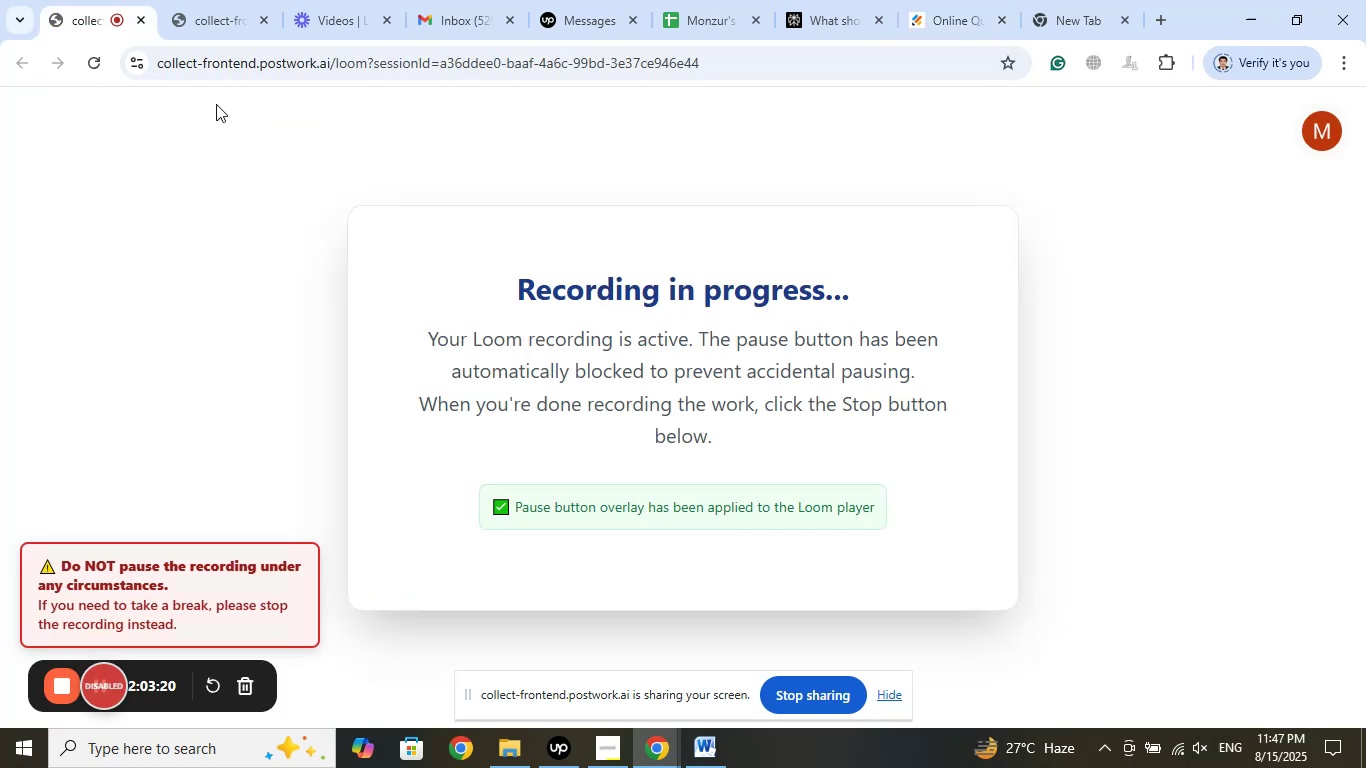 
left_click([242, 0])
 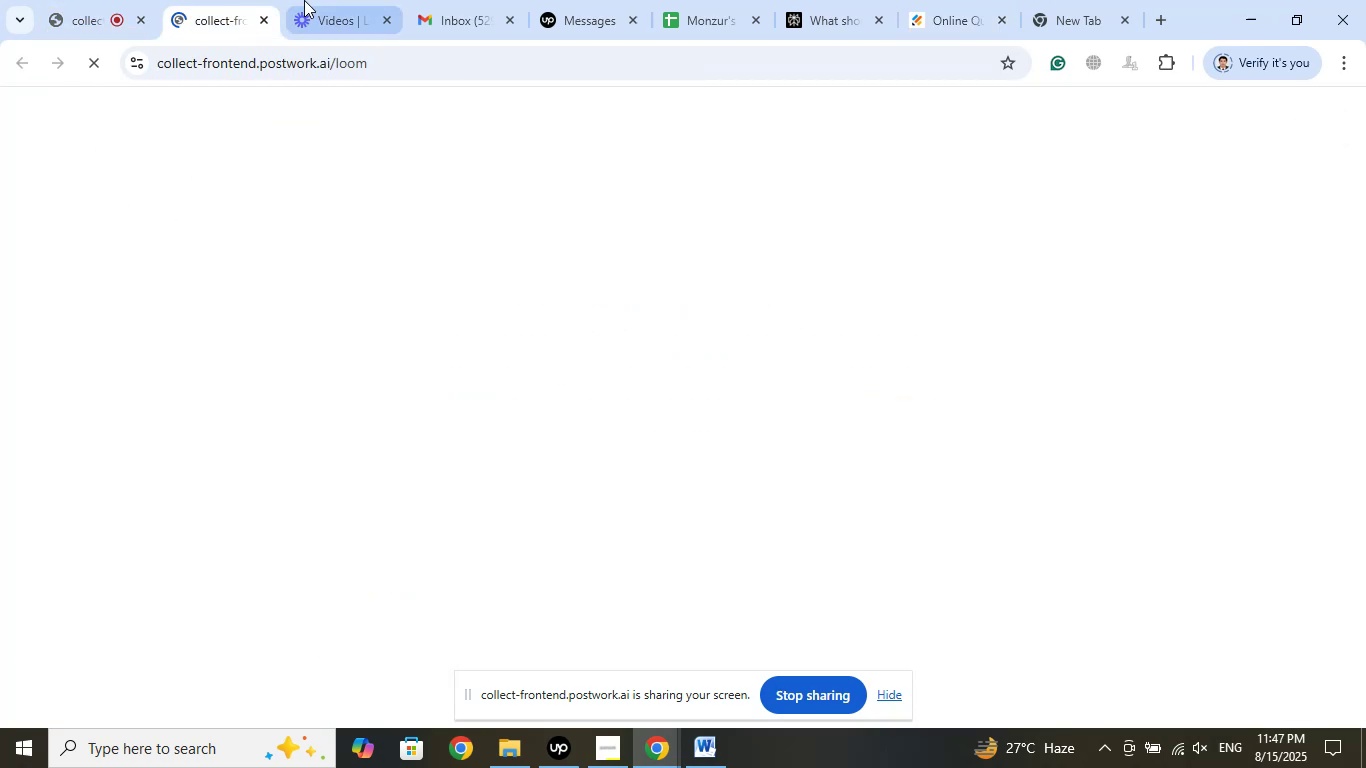 
left_click([304, 0])
 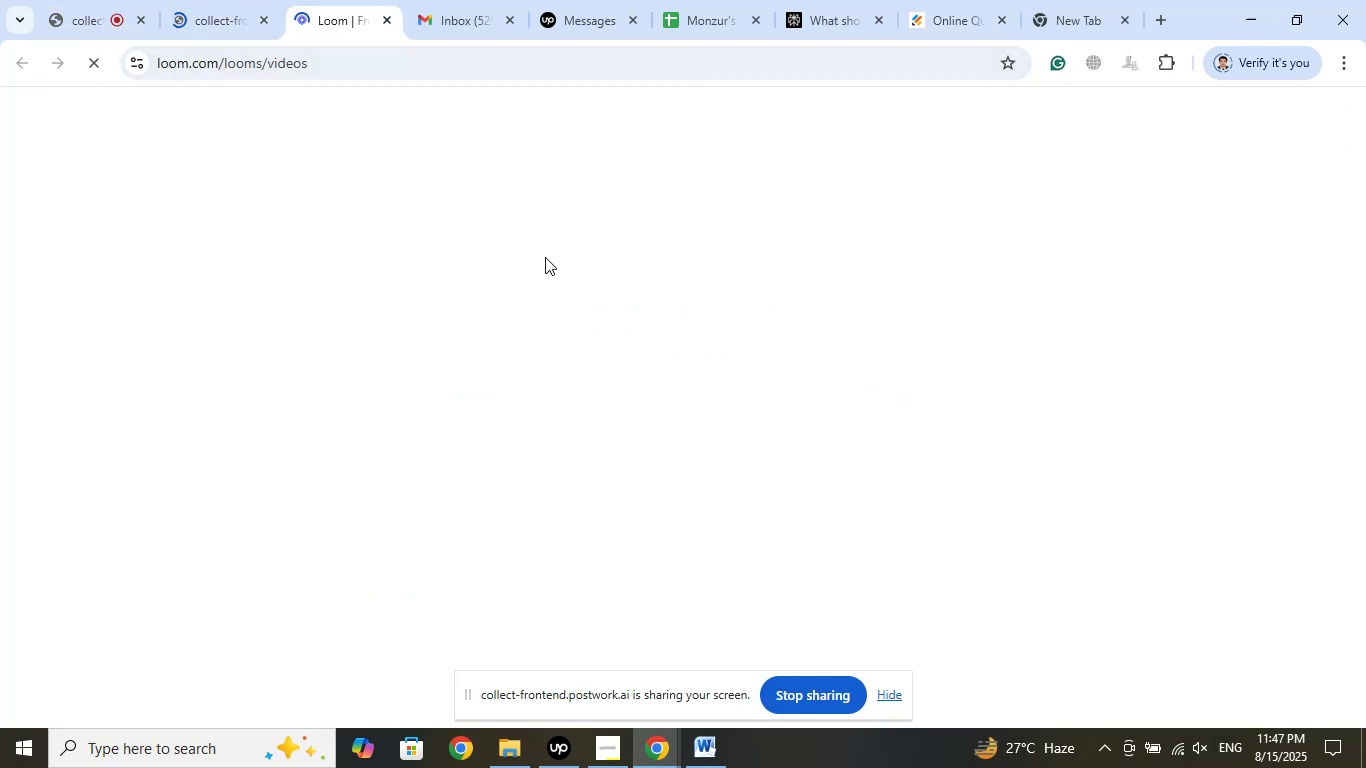 
left_click([966, 0])
 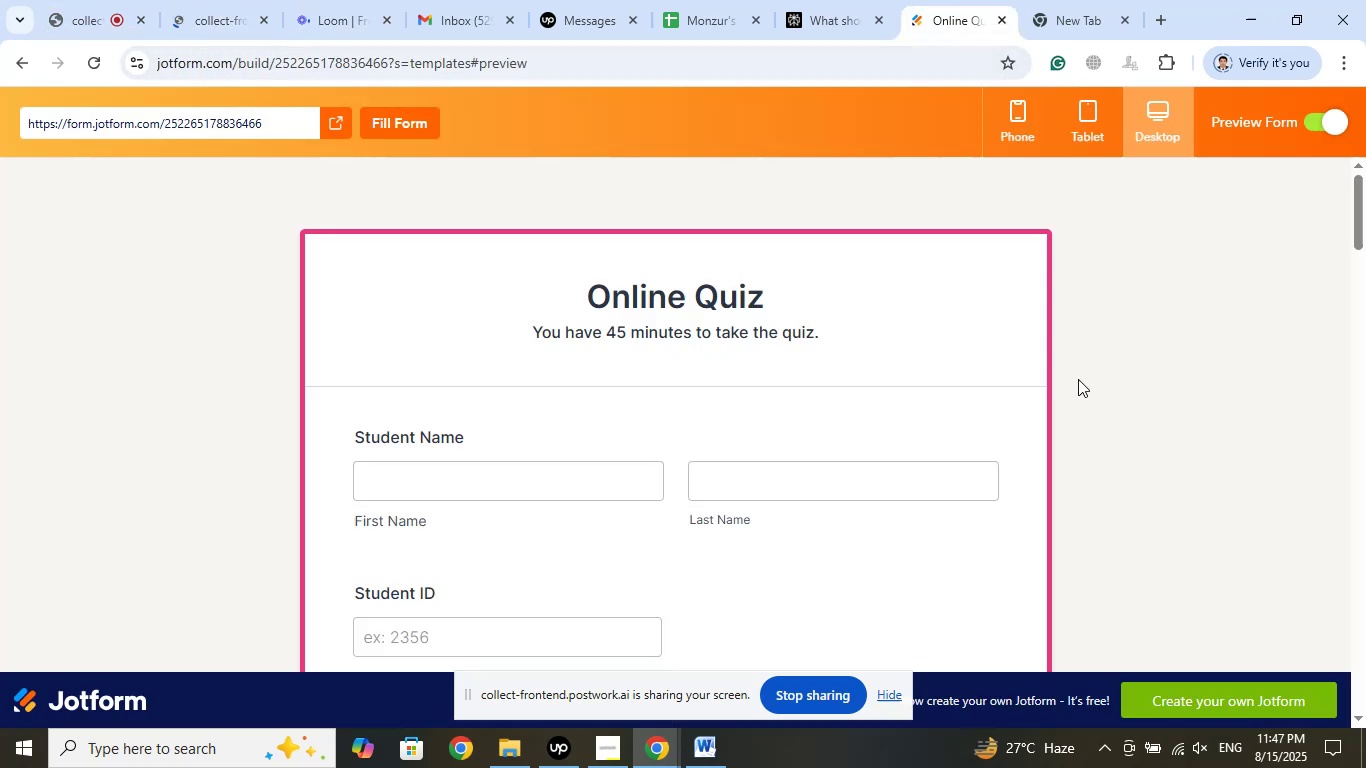 
scroll: coordinate [1078, 379], scroll_direction: down, amount: 2.0
 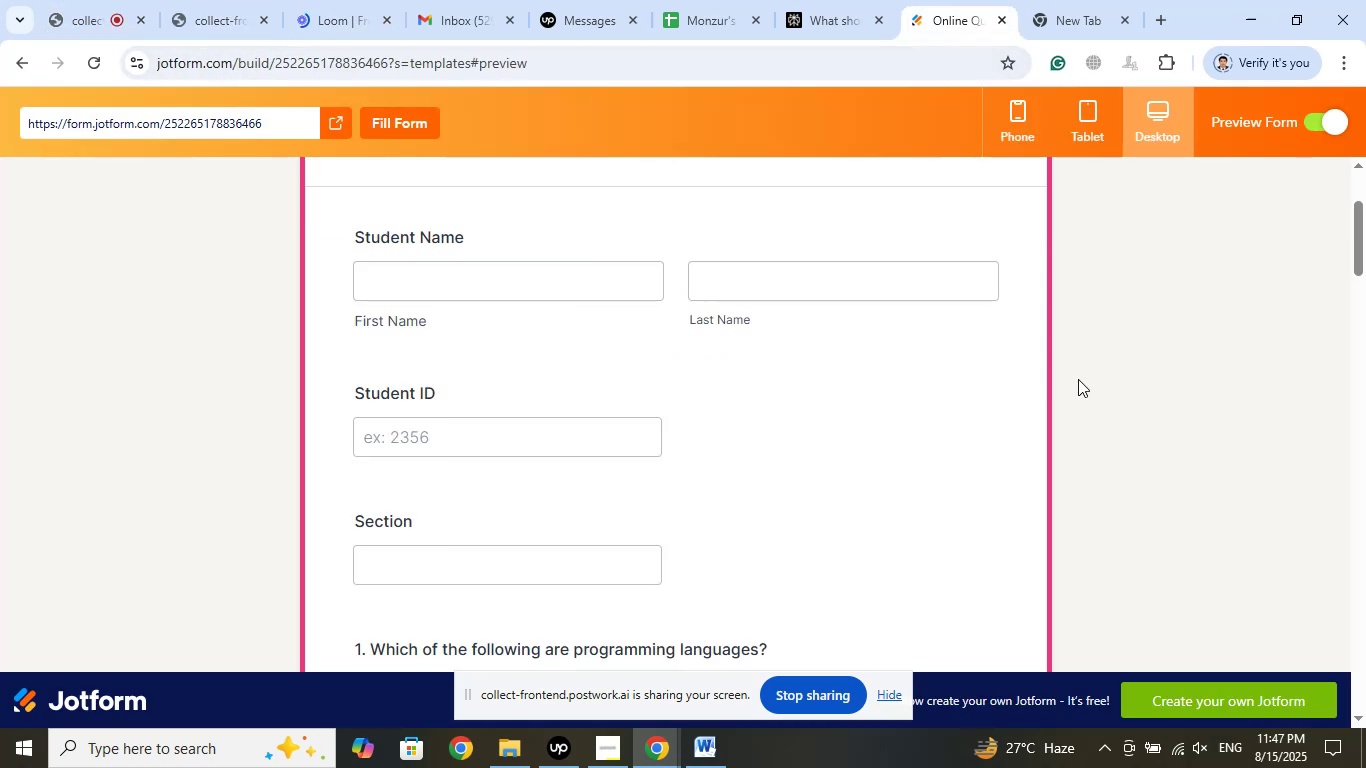 
scroll: coordinate [1078, 379], scroll_direction: up, amount: 2.0
 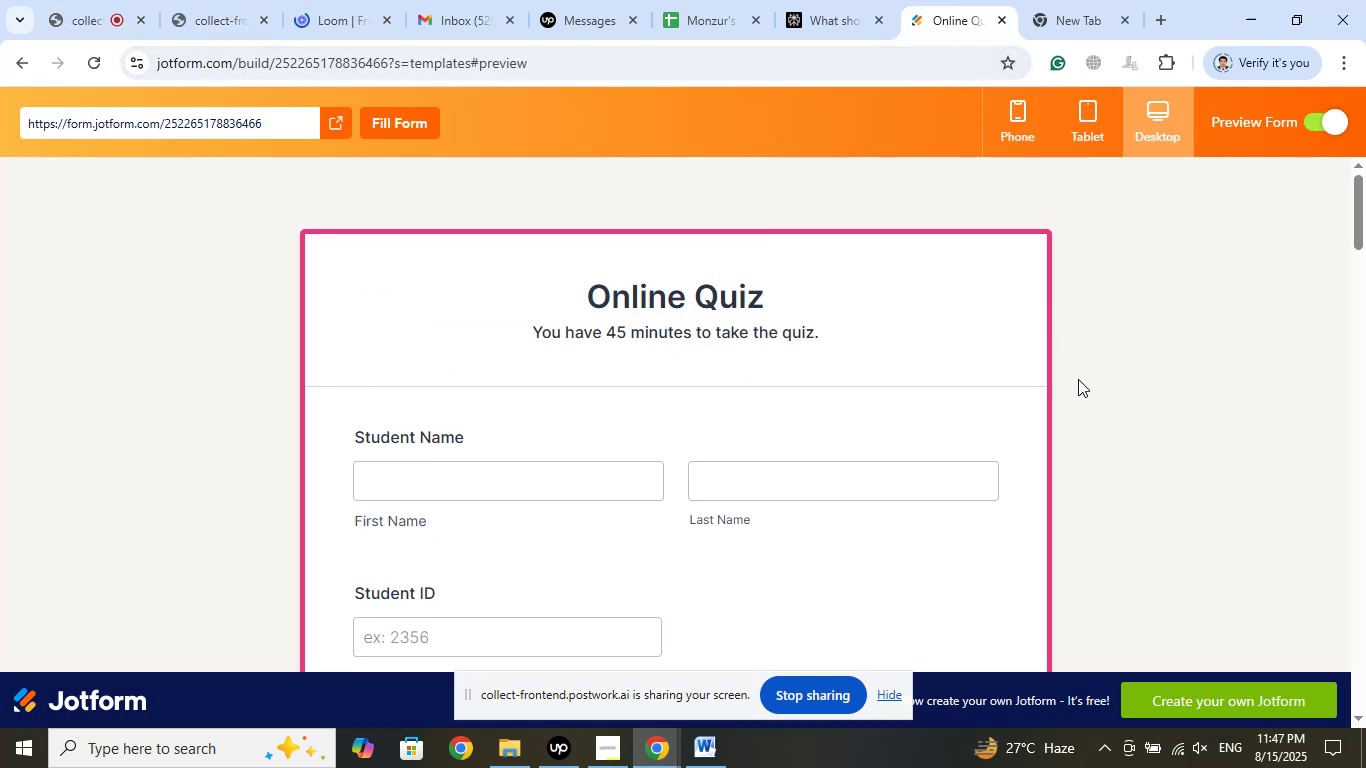 
scroll: coordinate [1078, 379], scroll_direction: down, amount: 4.0
 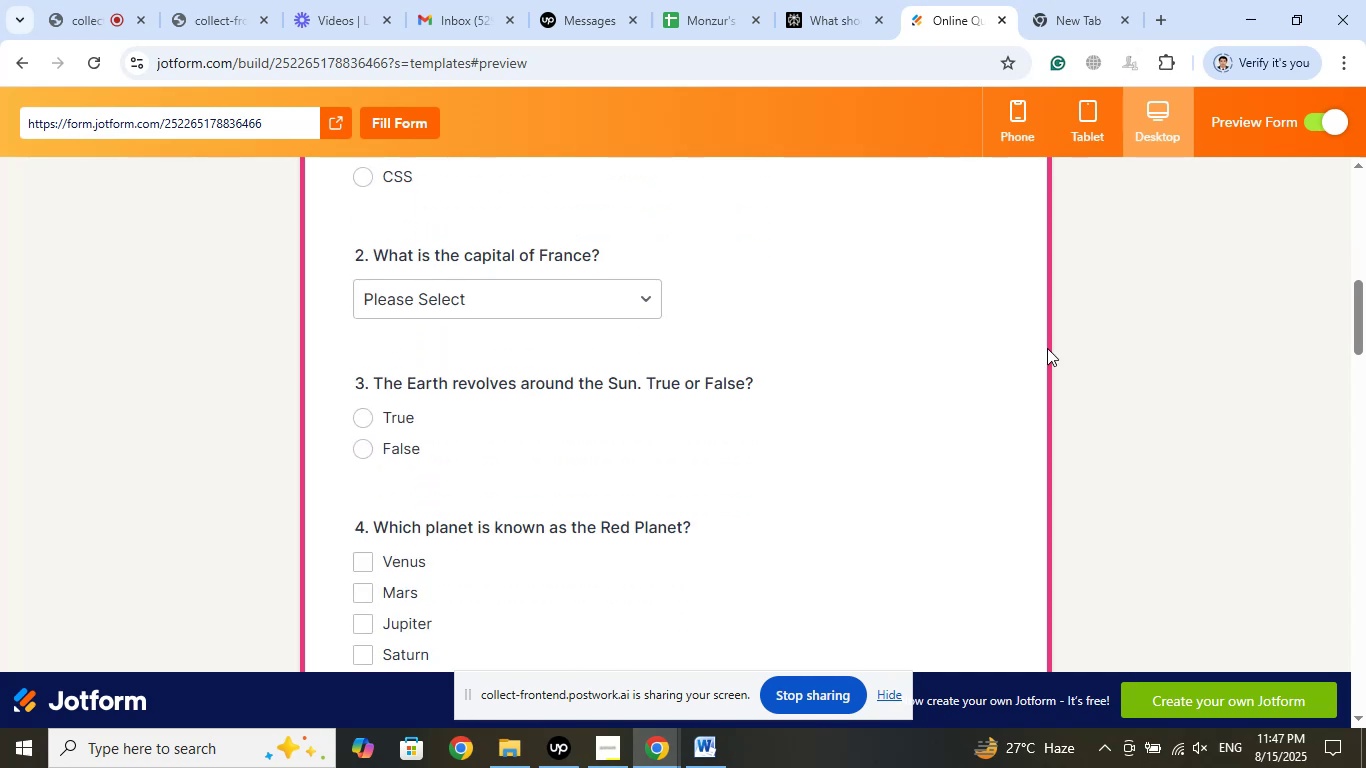 
left_click([641, 303])
 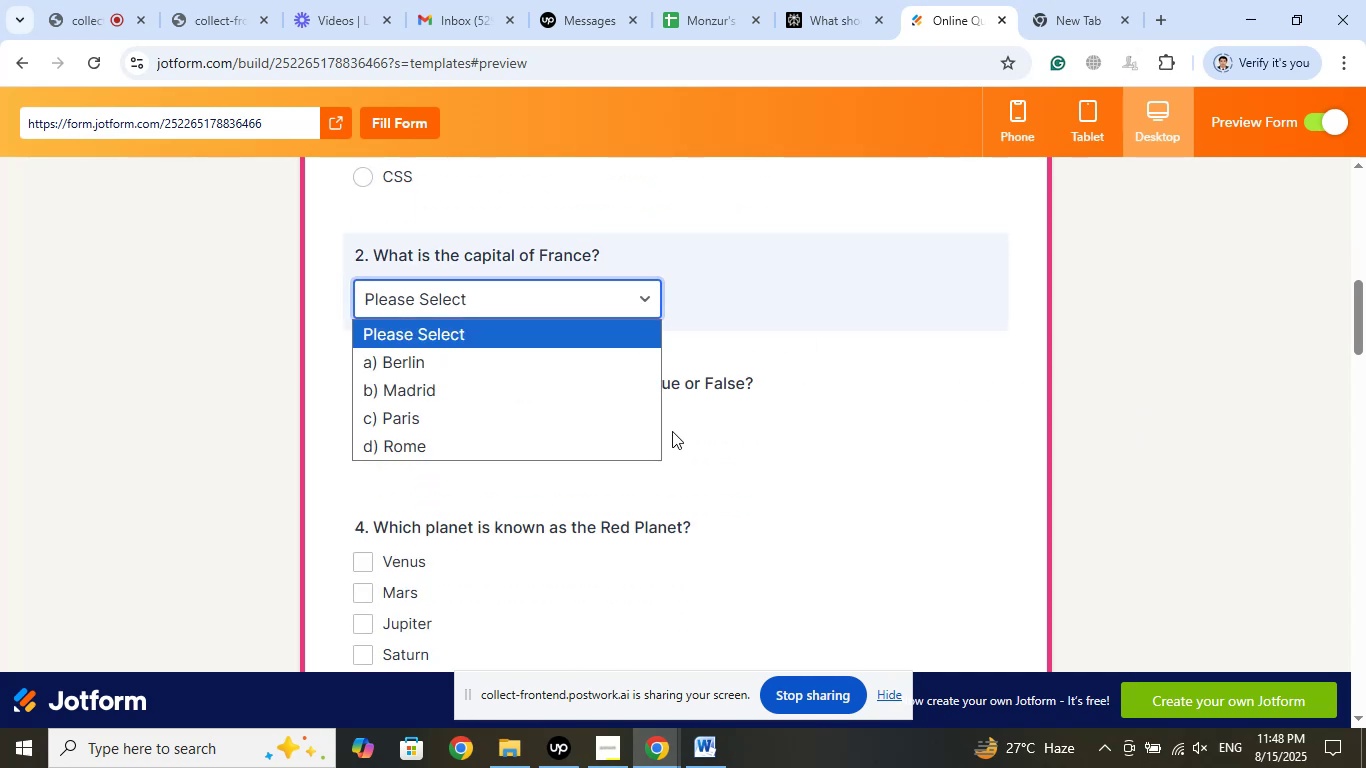 
left_click([499, 419])
 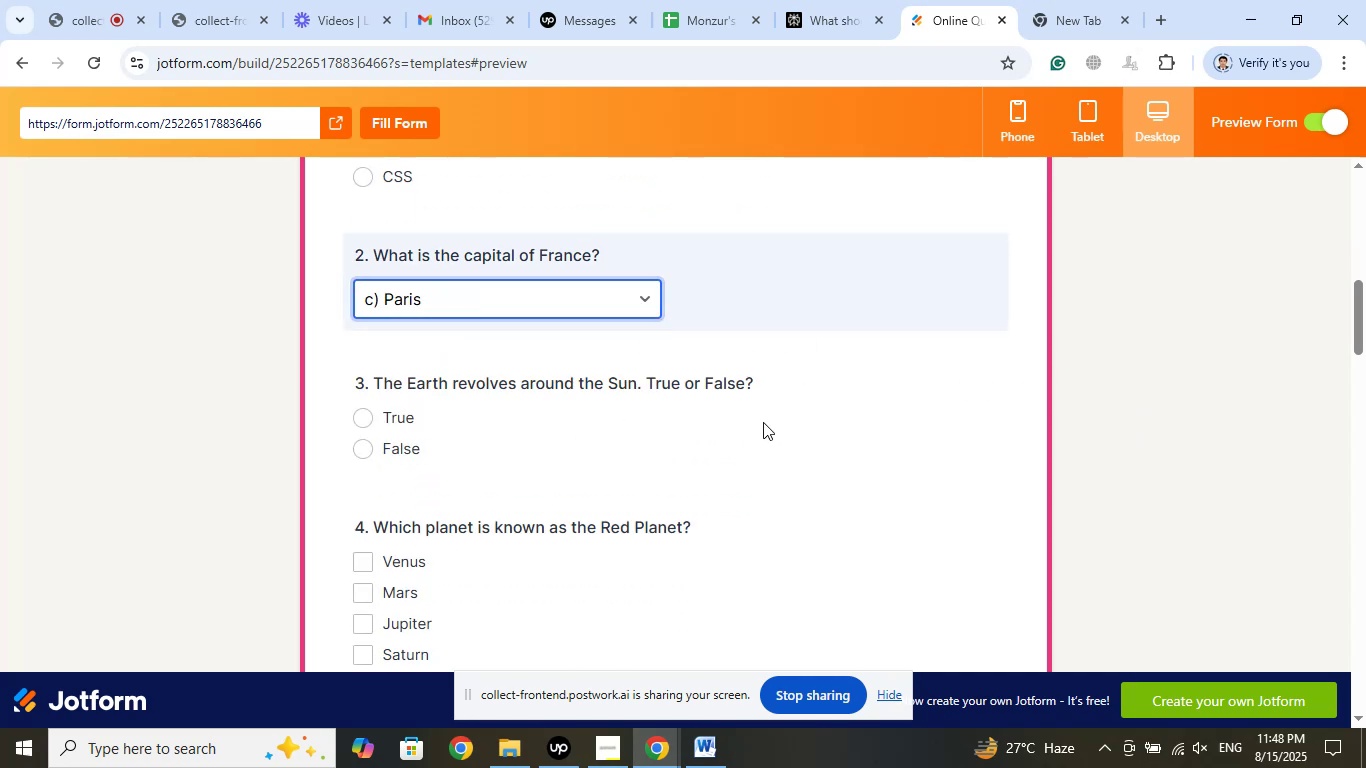 
scroll: coordinate [782, 410], scroll_direction: down, amount: 1.0
 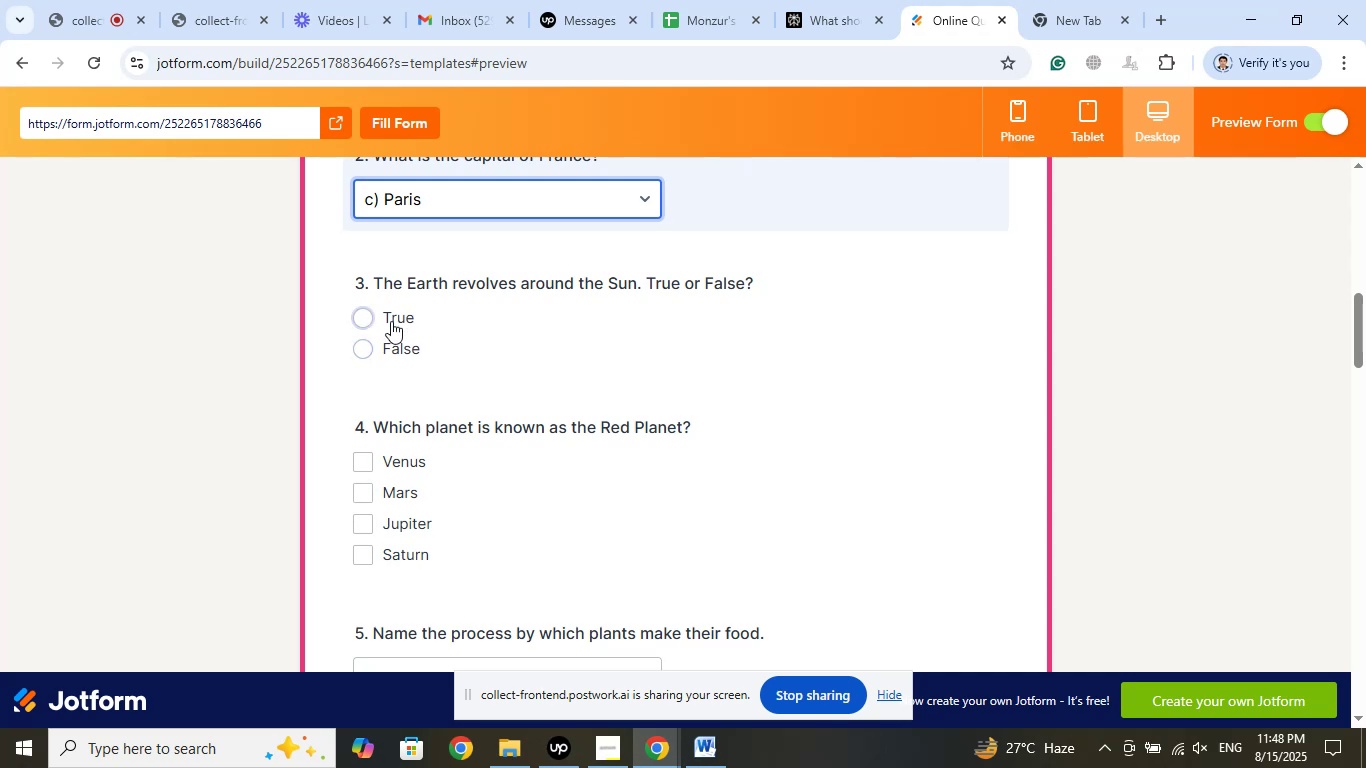 
left_click([391, 313])
 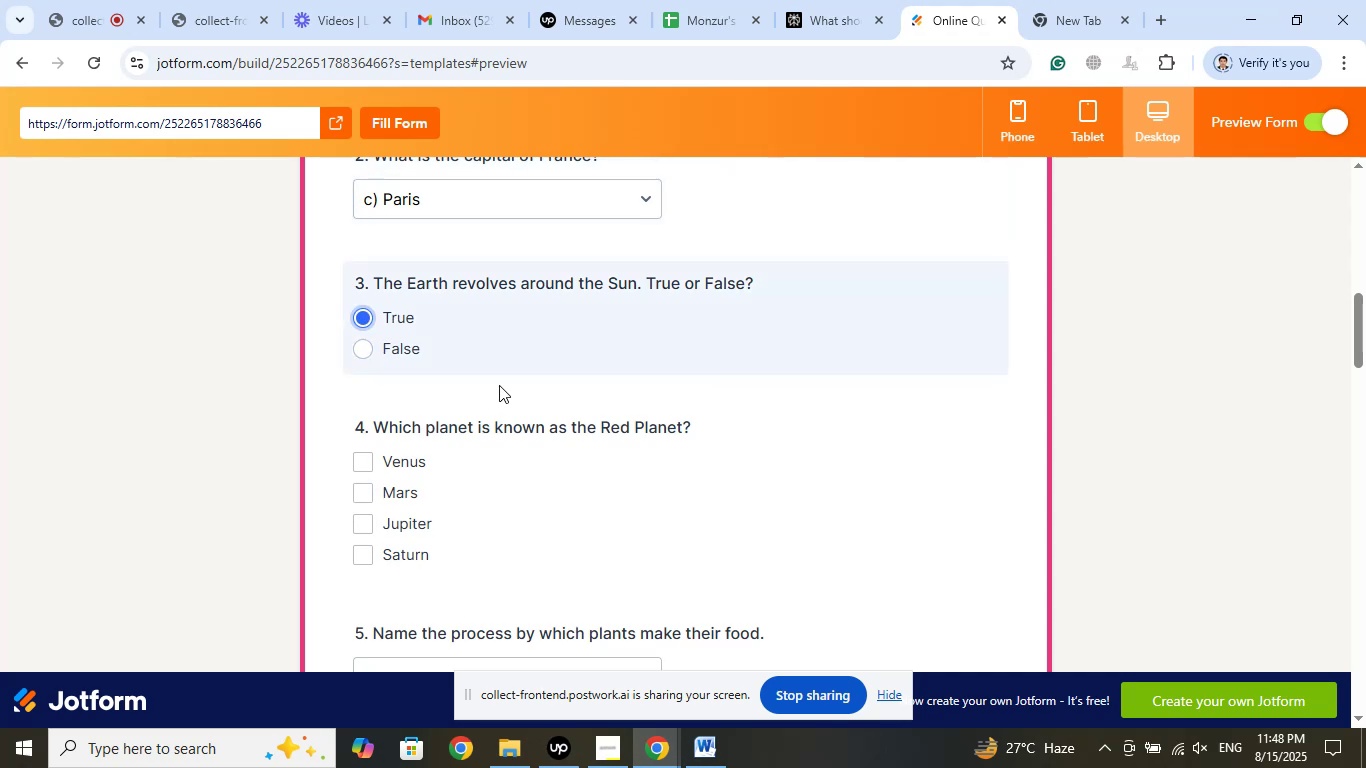 
scroll: coordinate [499, 385], scroll_direction: down, amount: 1.0
 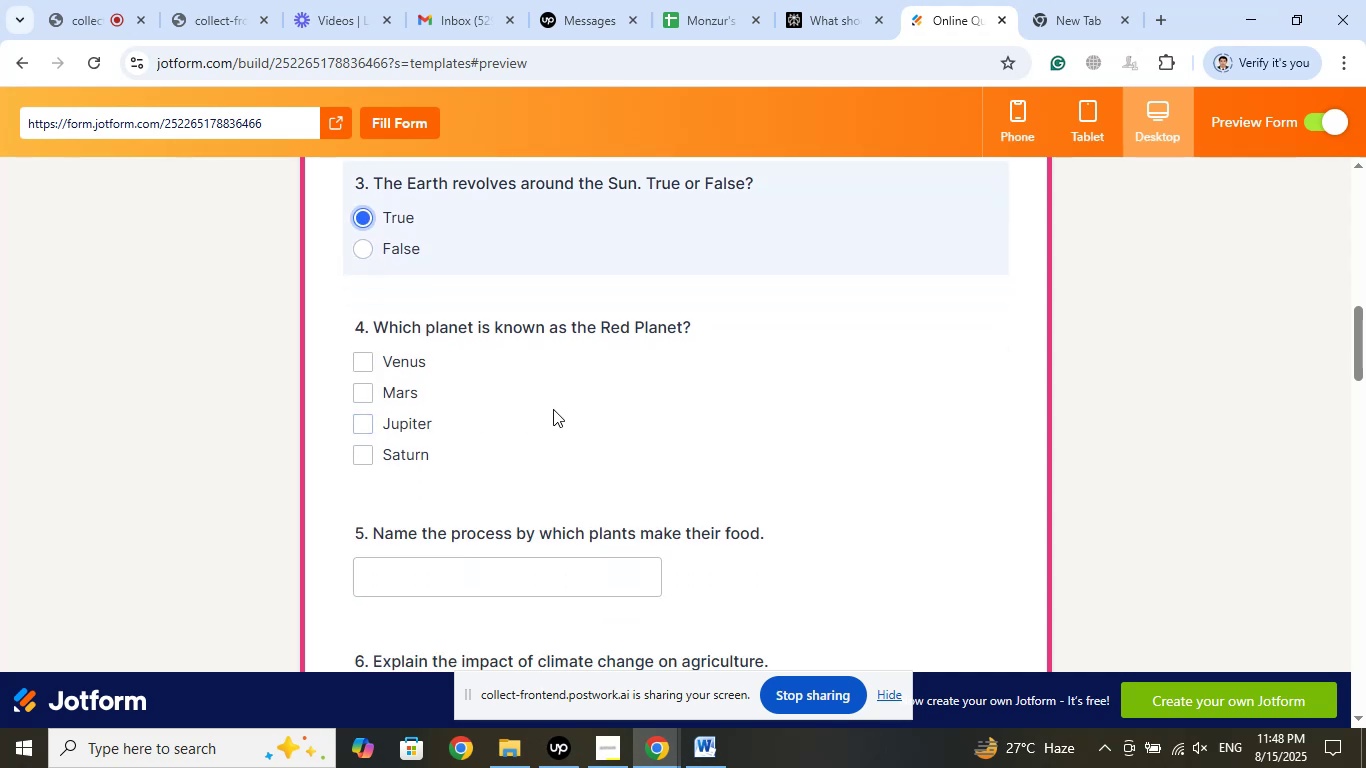 
left_click([365, 397])
 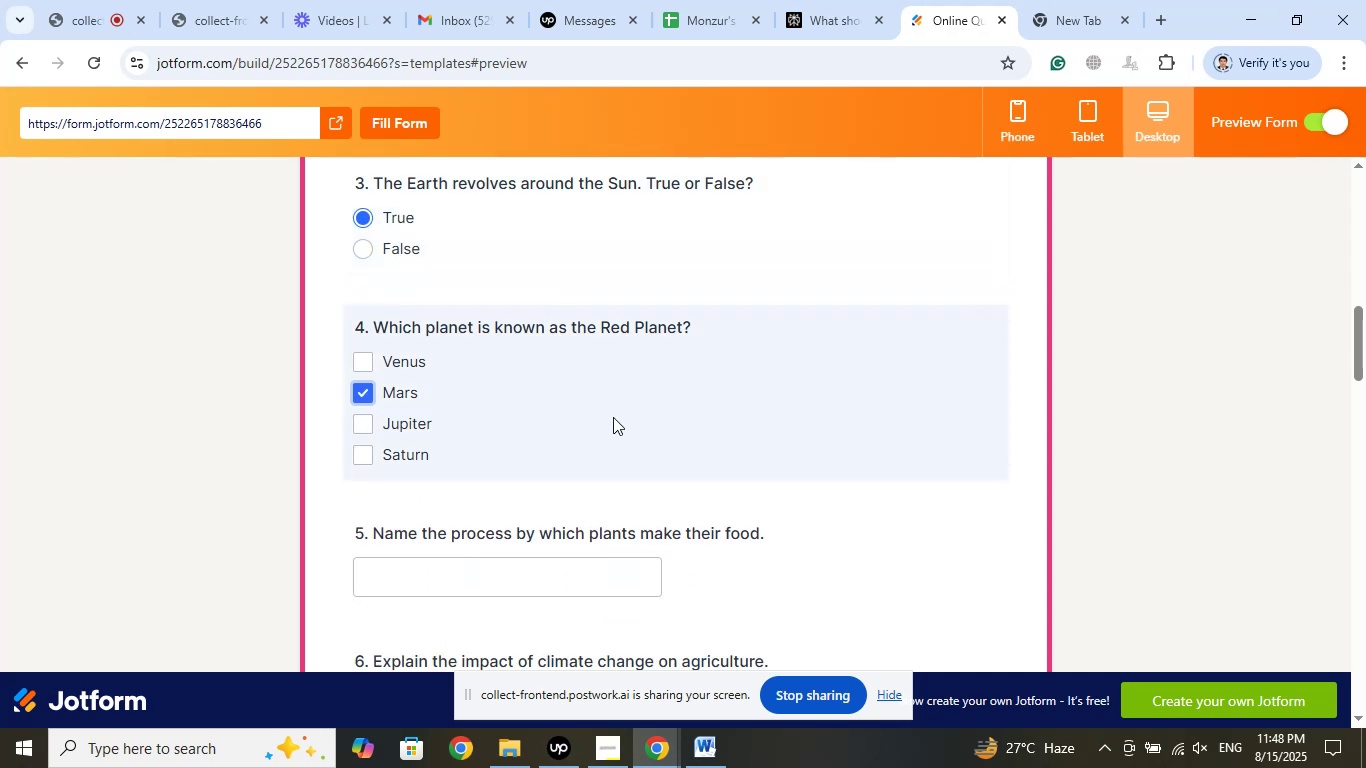 
scroll: coordinate [635, 414], scroll_direction: down, amount: 1.0
 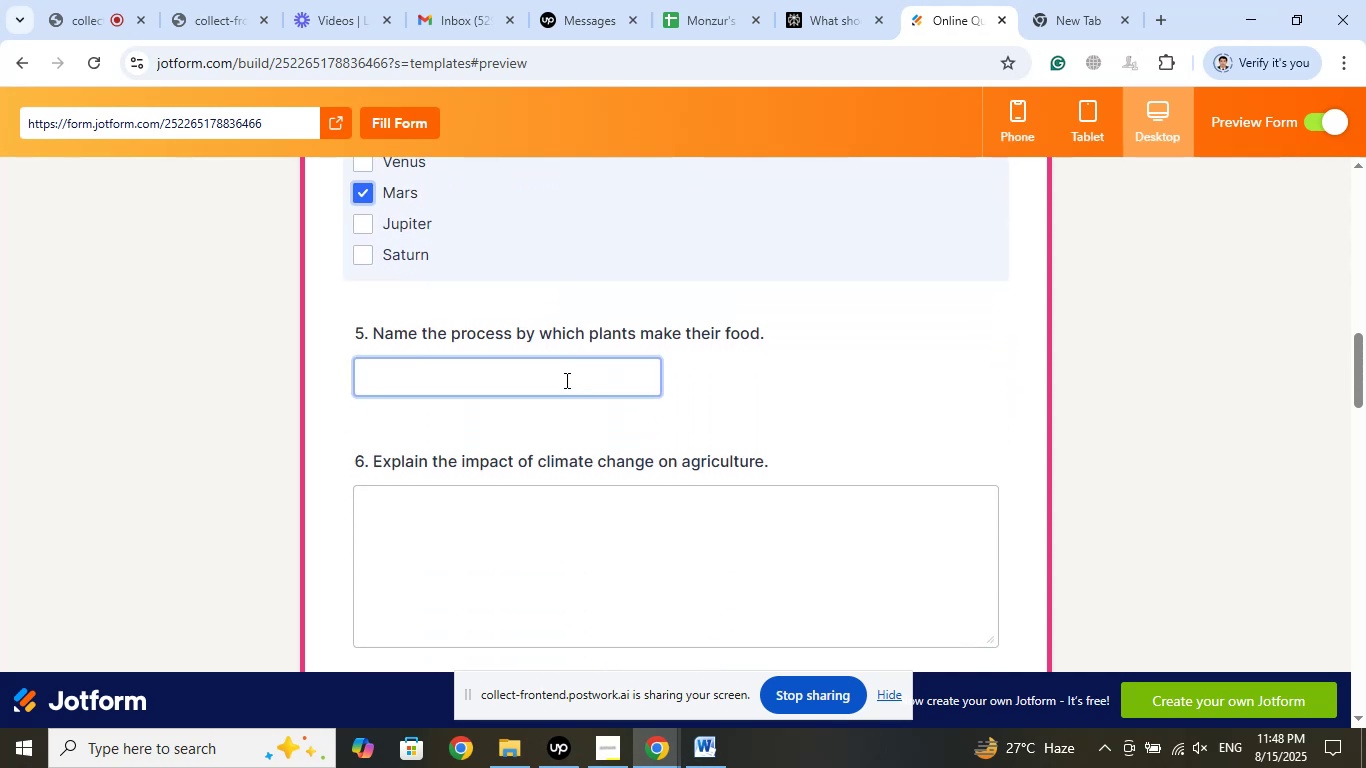 
left_click([565, 380])
 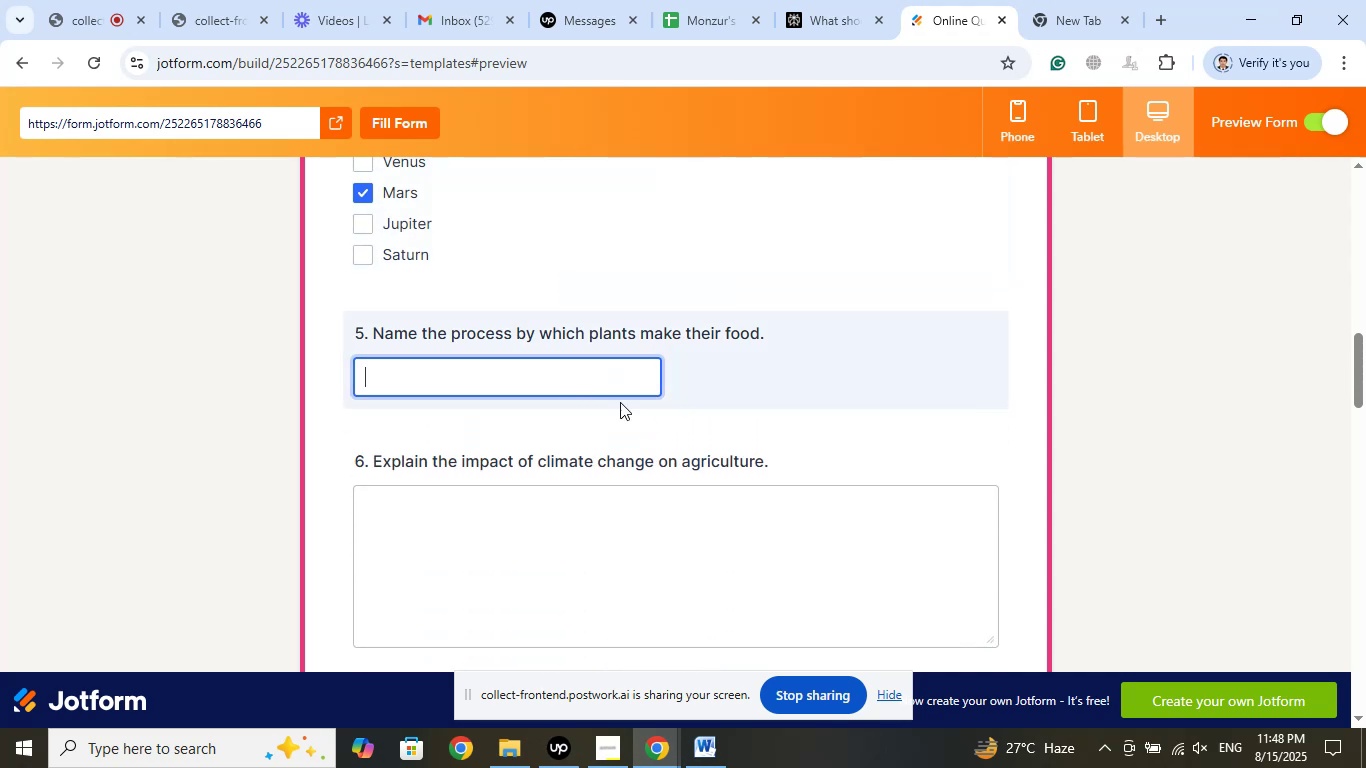 
scroll: coordinate [693, 416], scroll_direction: up, amount: 12.0
 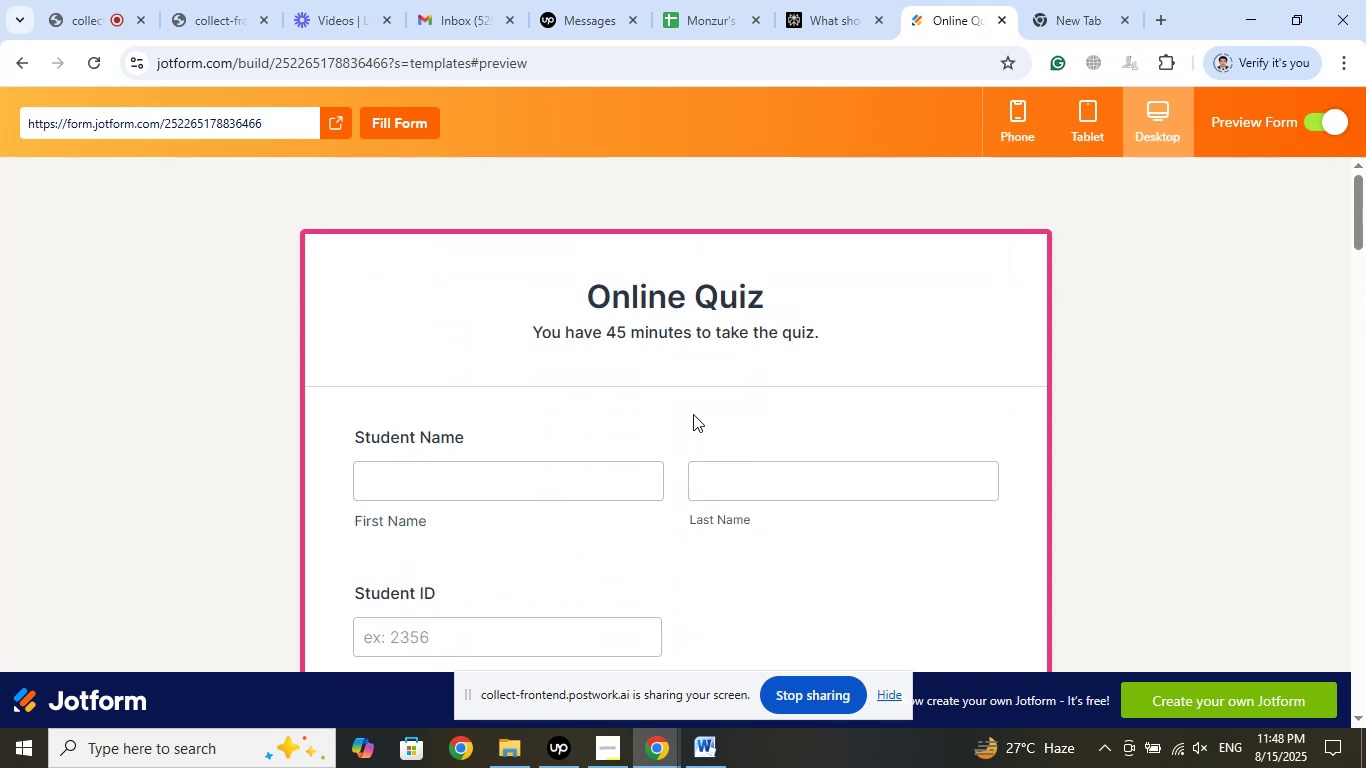 
scroll: coordinate [693, 415], scroll_direction: down, amount: 12.0
 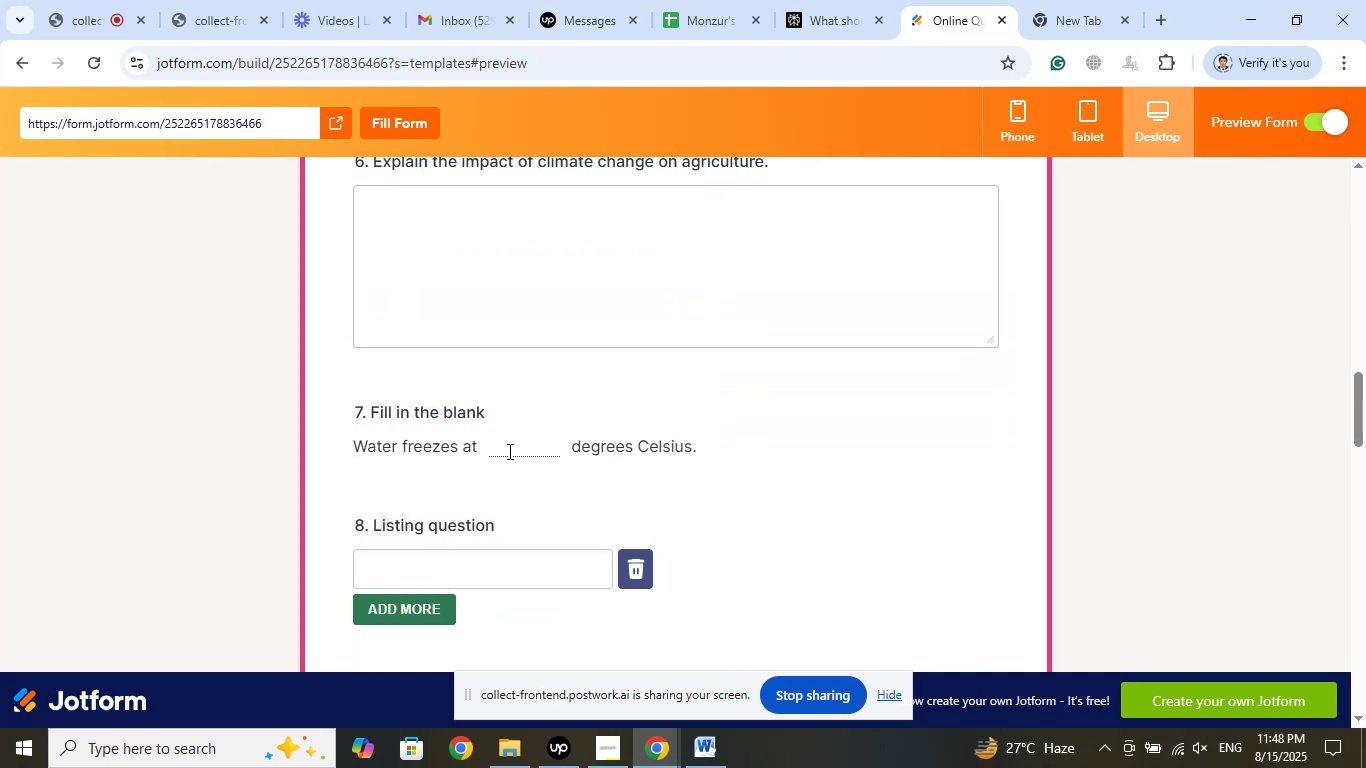 
left_click([502, 445])
 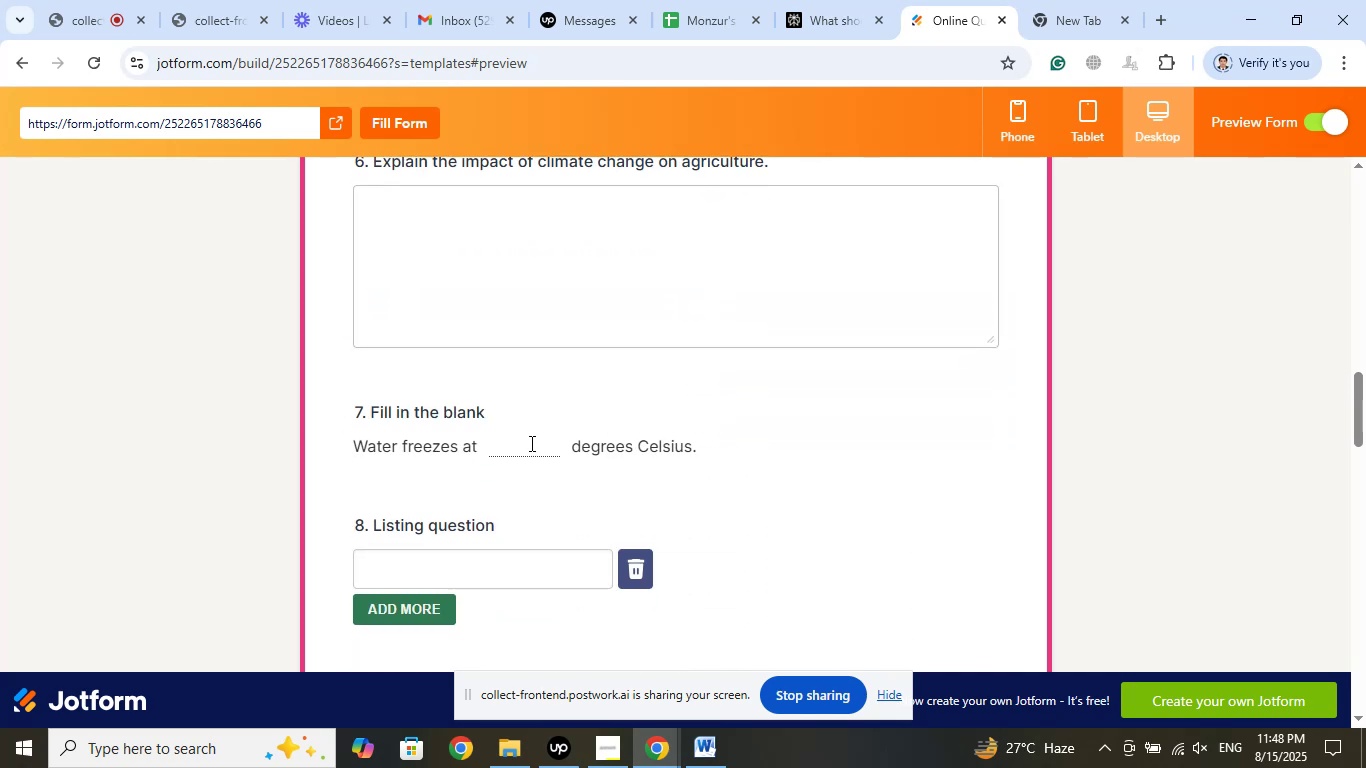 
scroll: coordinate [735, 398], scroll_direction: down, amount: 9.0
 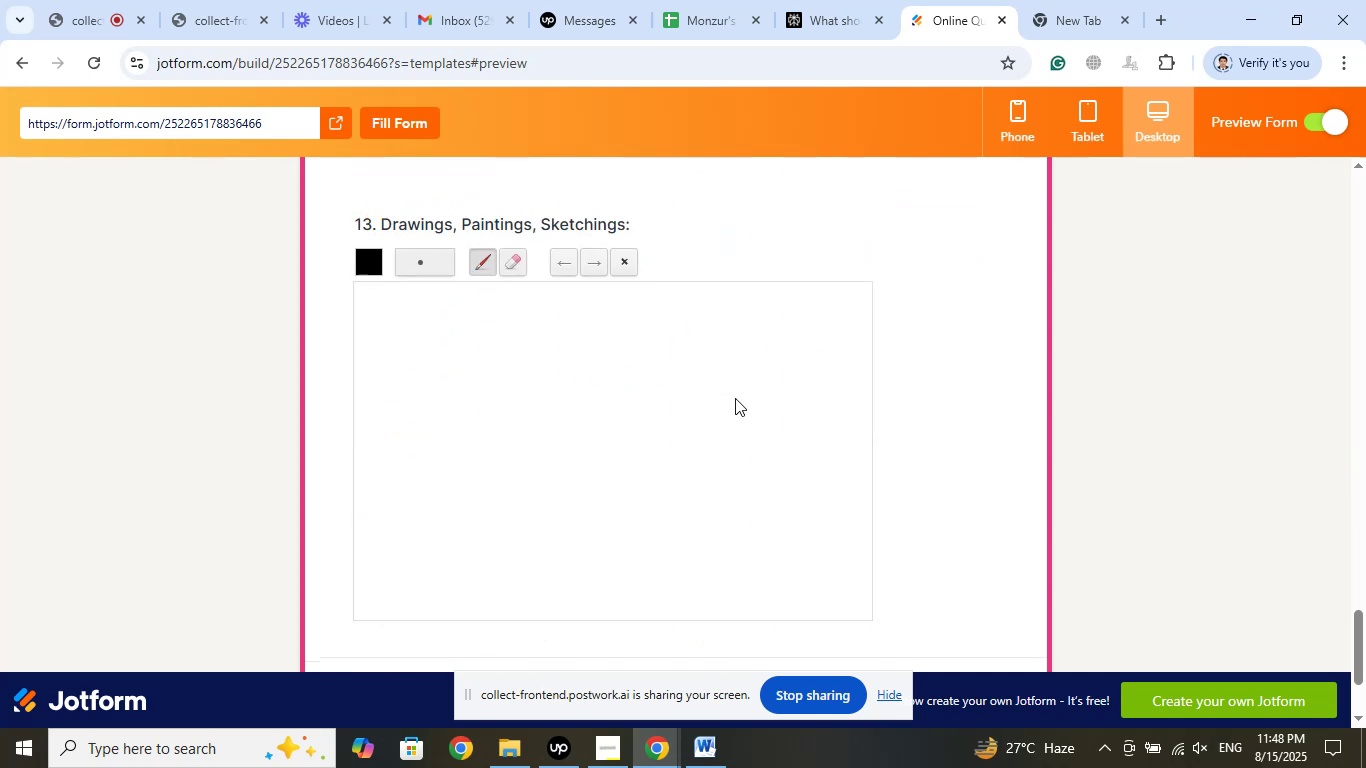 
scroll: coordinate [737, 398], scroll_direction: up, amount: 8.0
 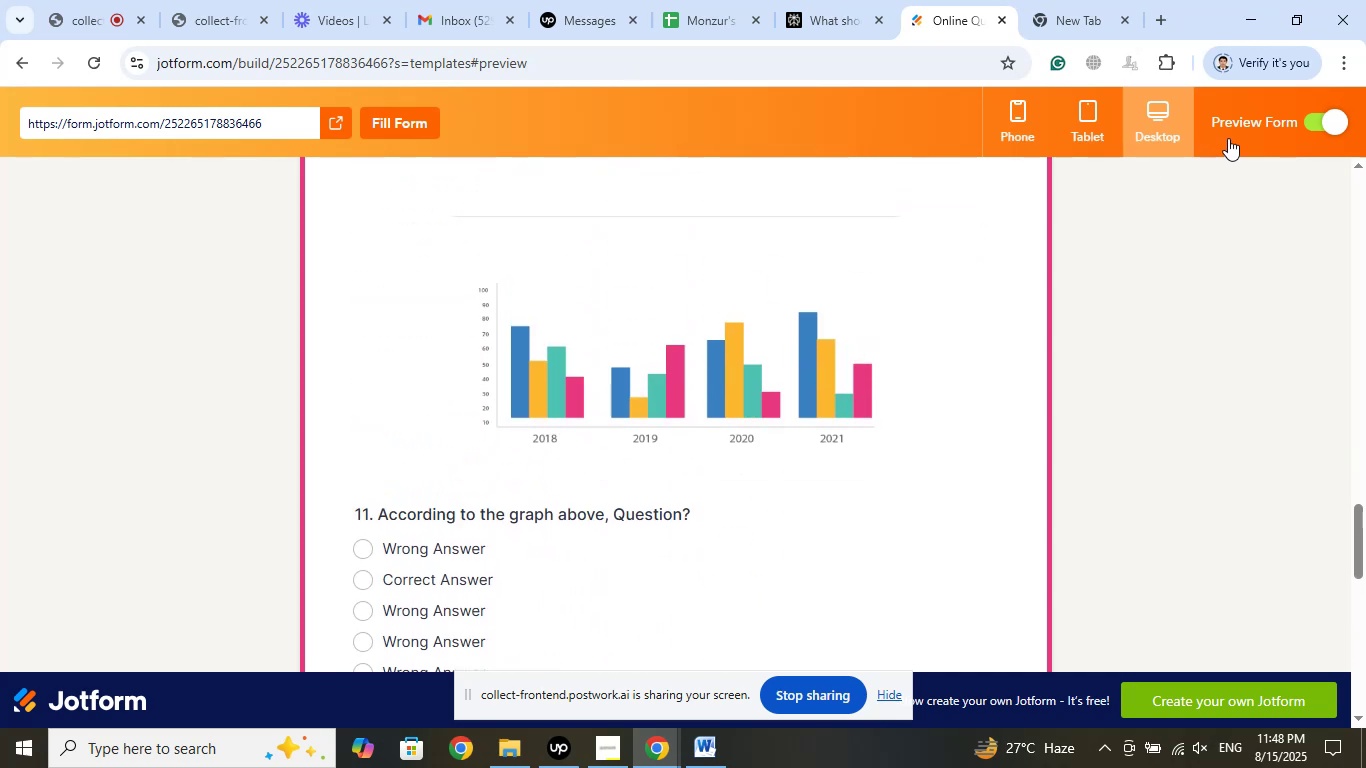 
left_click([1248, 118])
 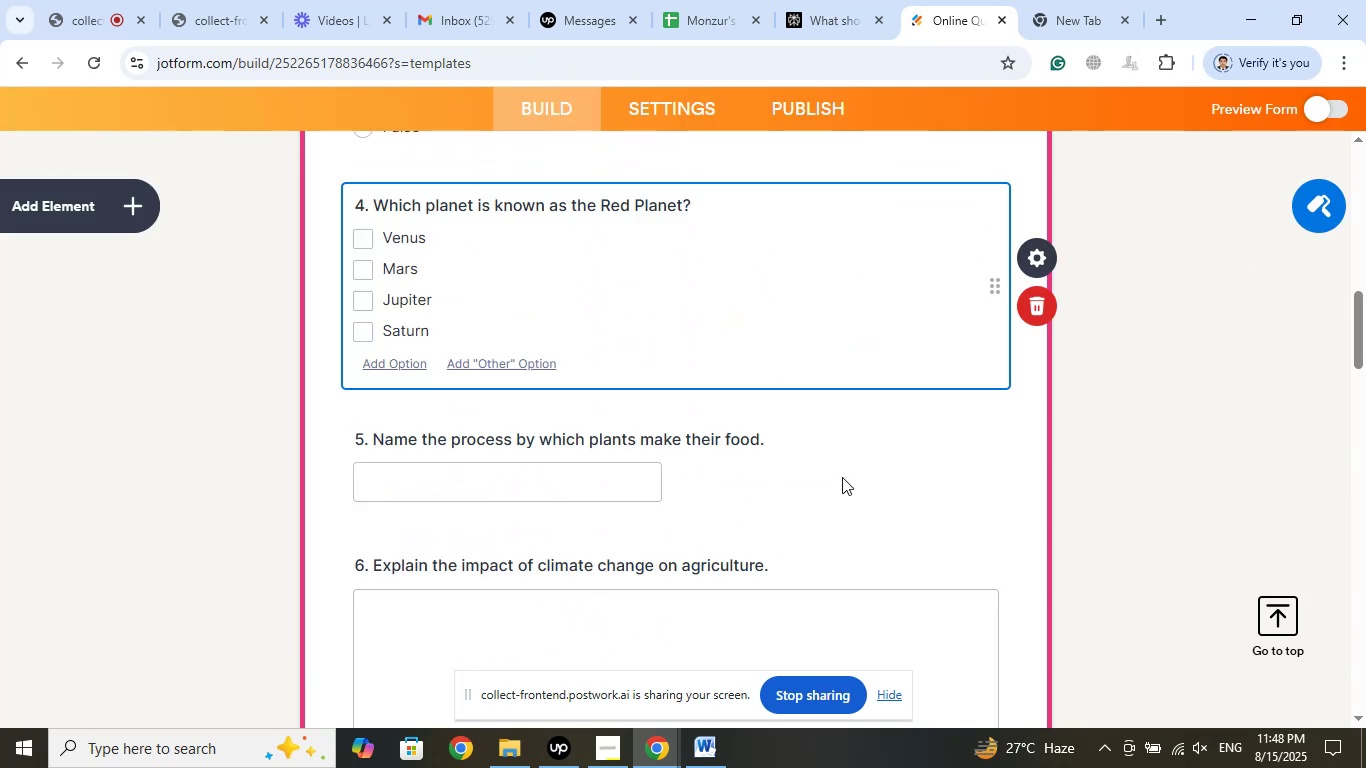 
scroll: coordinate [842, 477], scroll_direction: down, amount: 5.0
 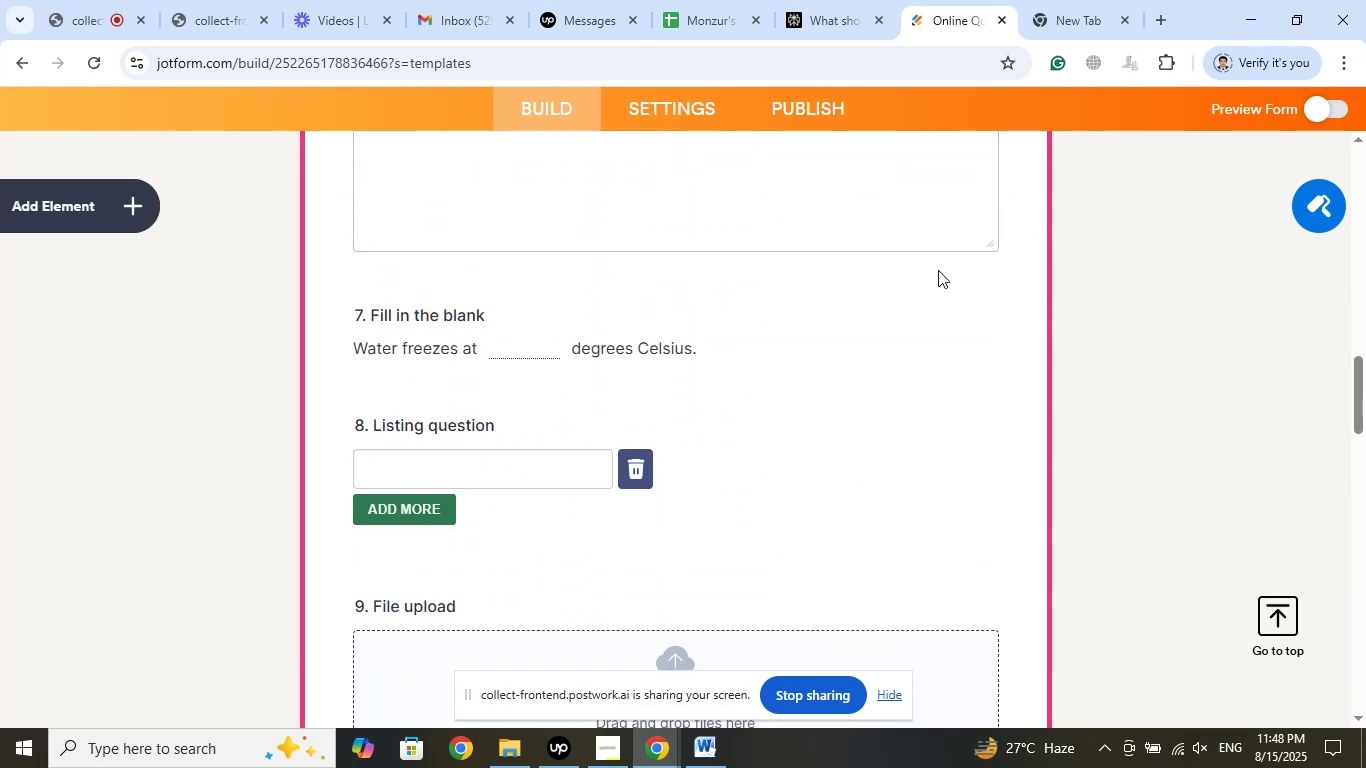 
left_click([855, 0])
 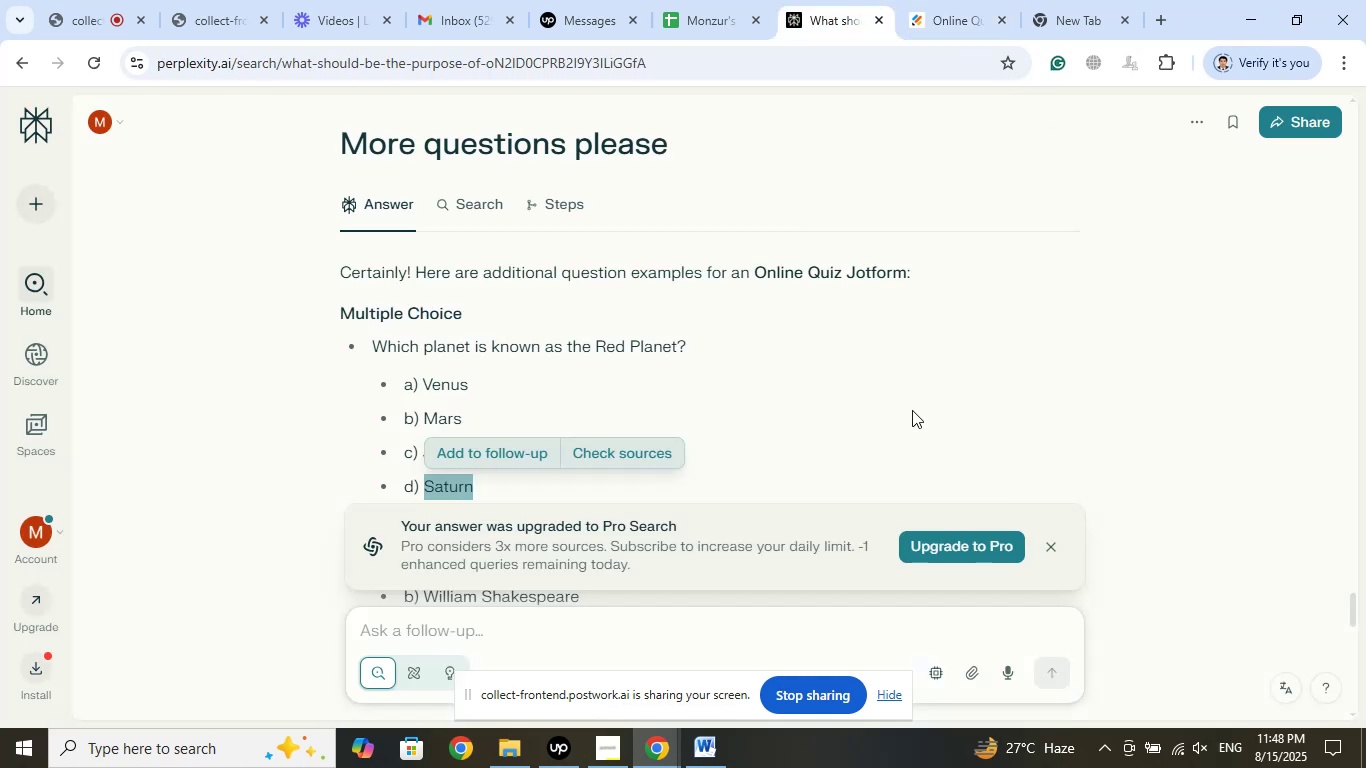 
scroll: coordinate [917, 277], scroll_direction: down, amount: 6.0
 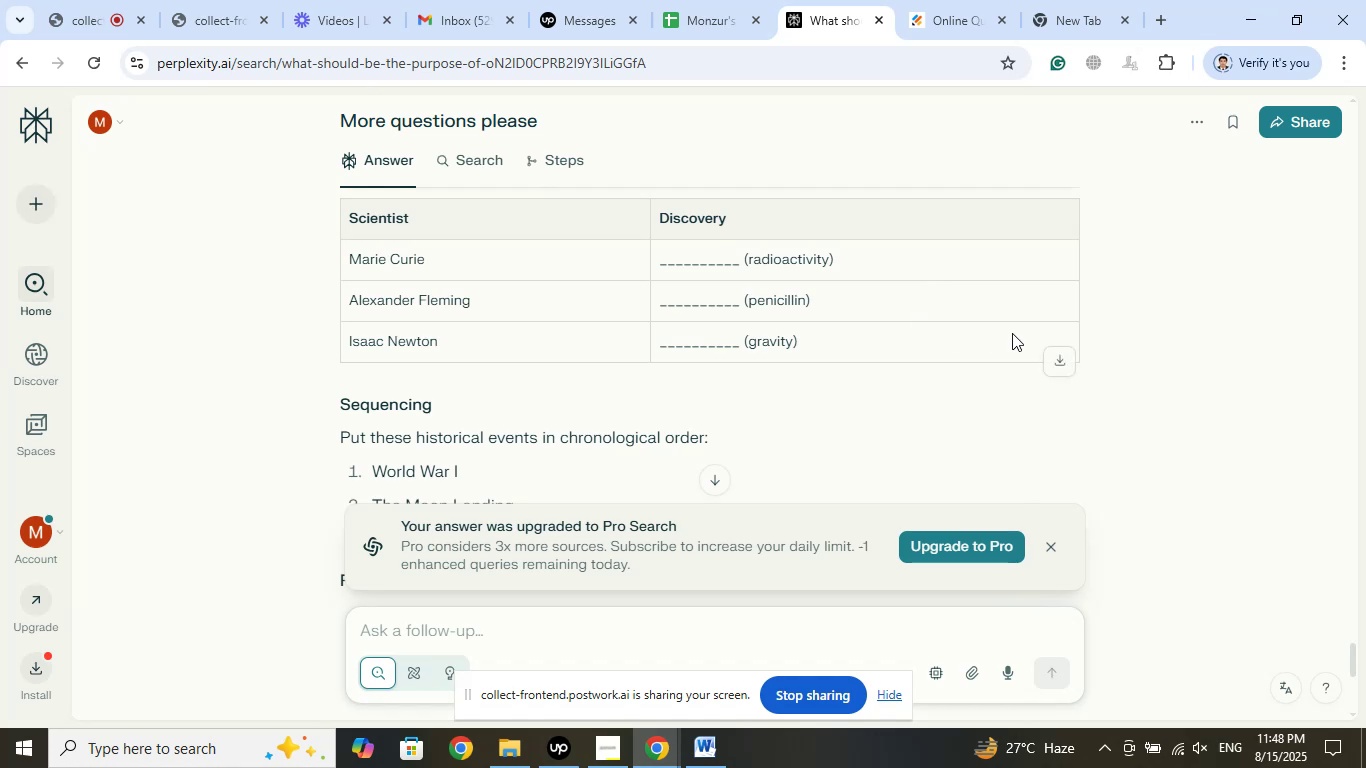 
scroll: coordinate [1075, 335], scroll_direction: up, amount: 1.0
 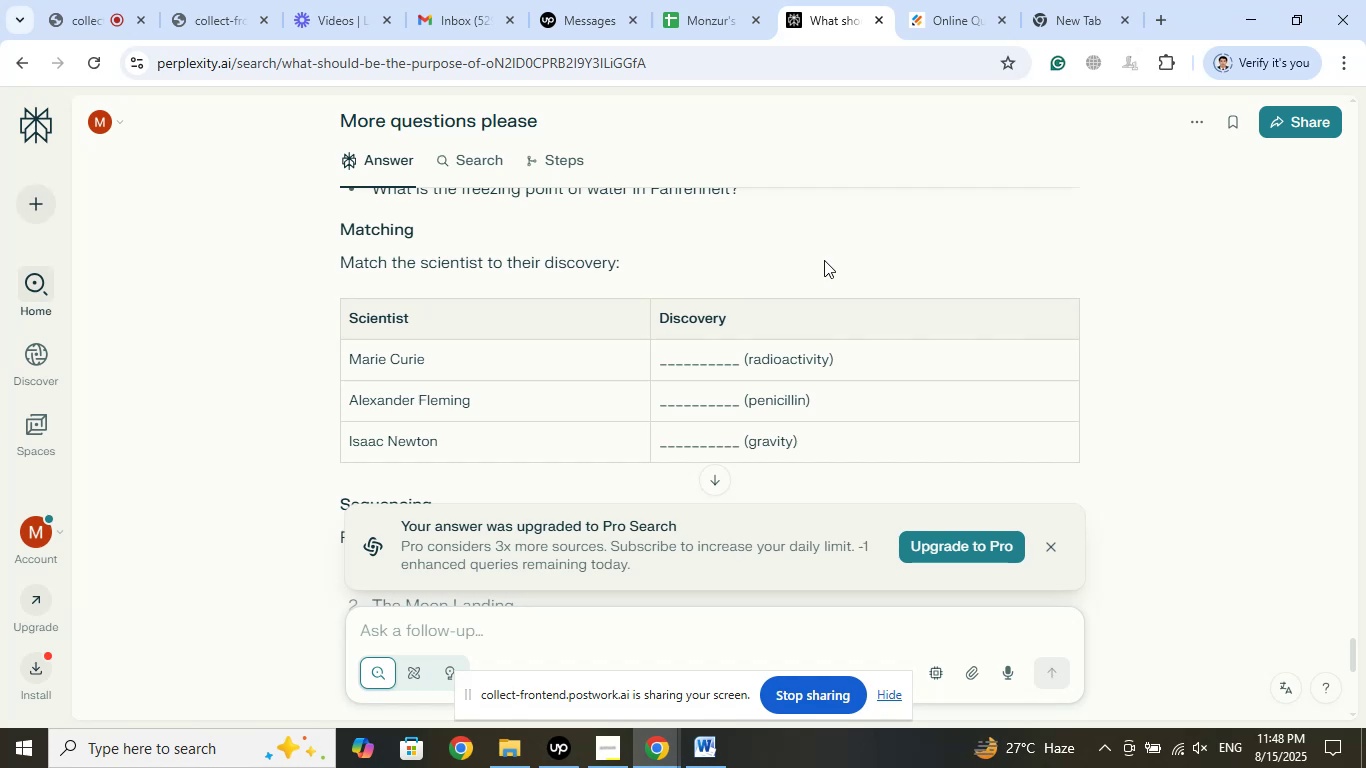 
wait(18.57)
 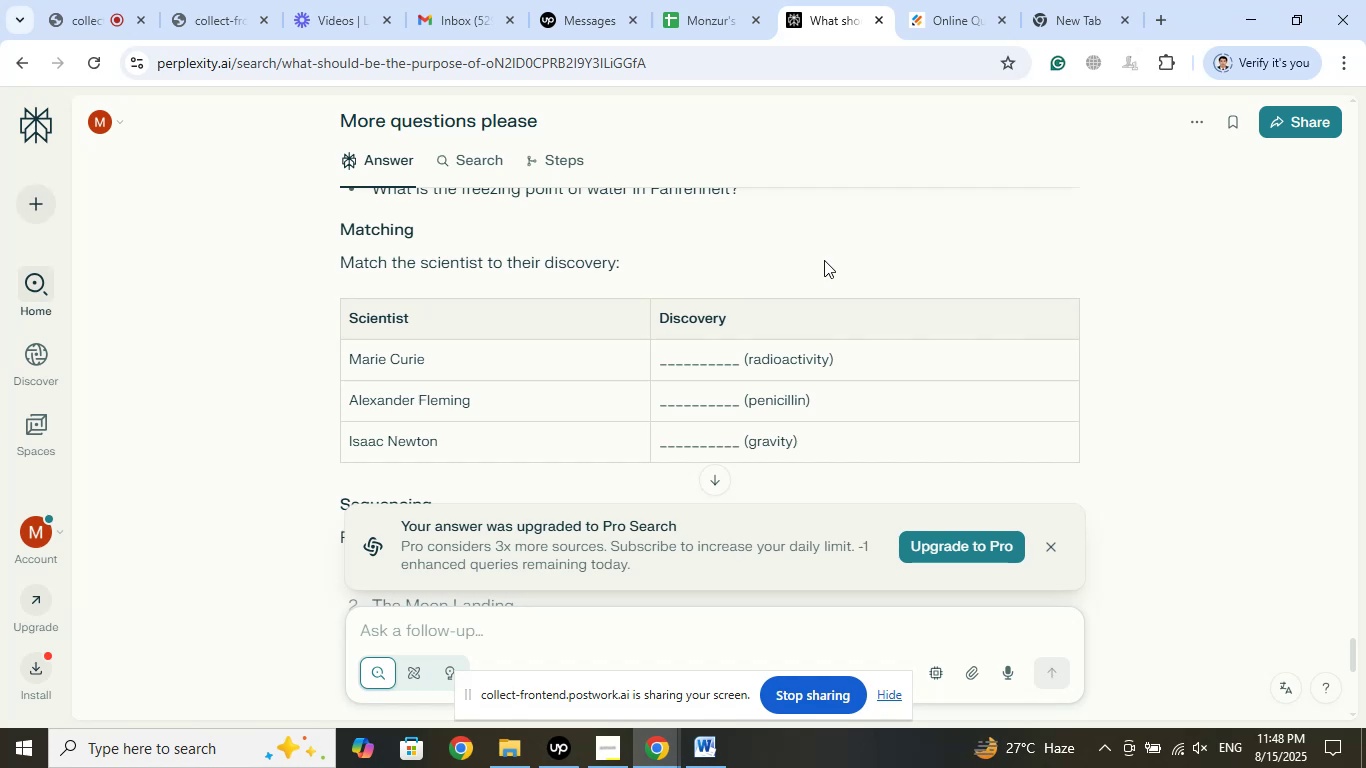 
left_click([957, 0])
 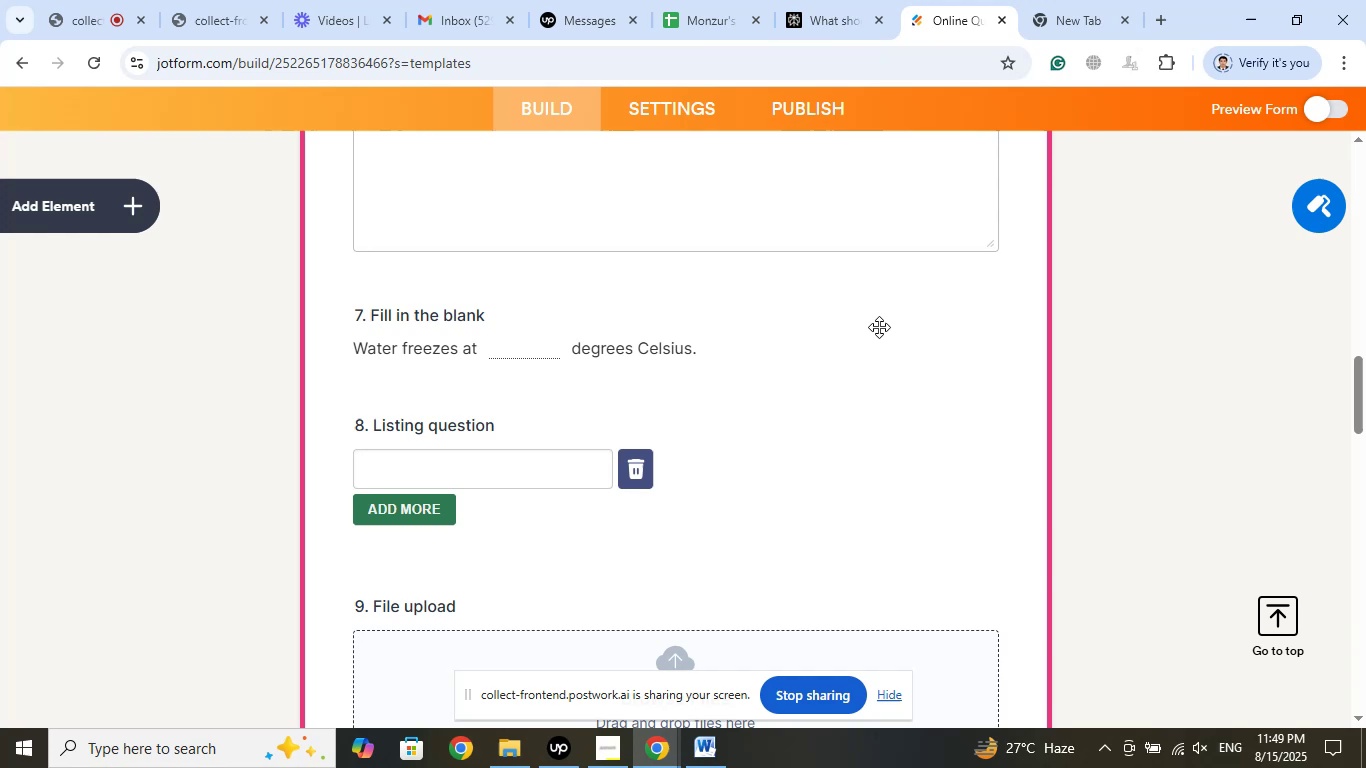 
scroll: coordinate [875, 375], scroll_direction: up, amount: 15.0
 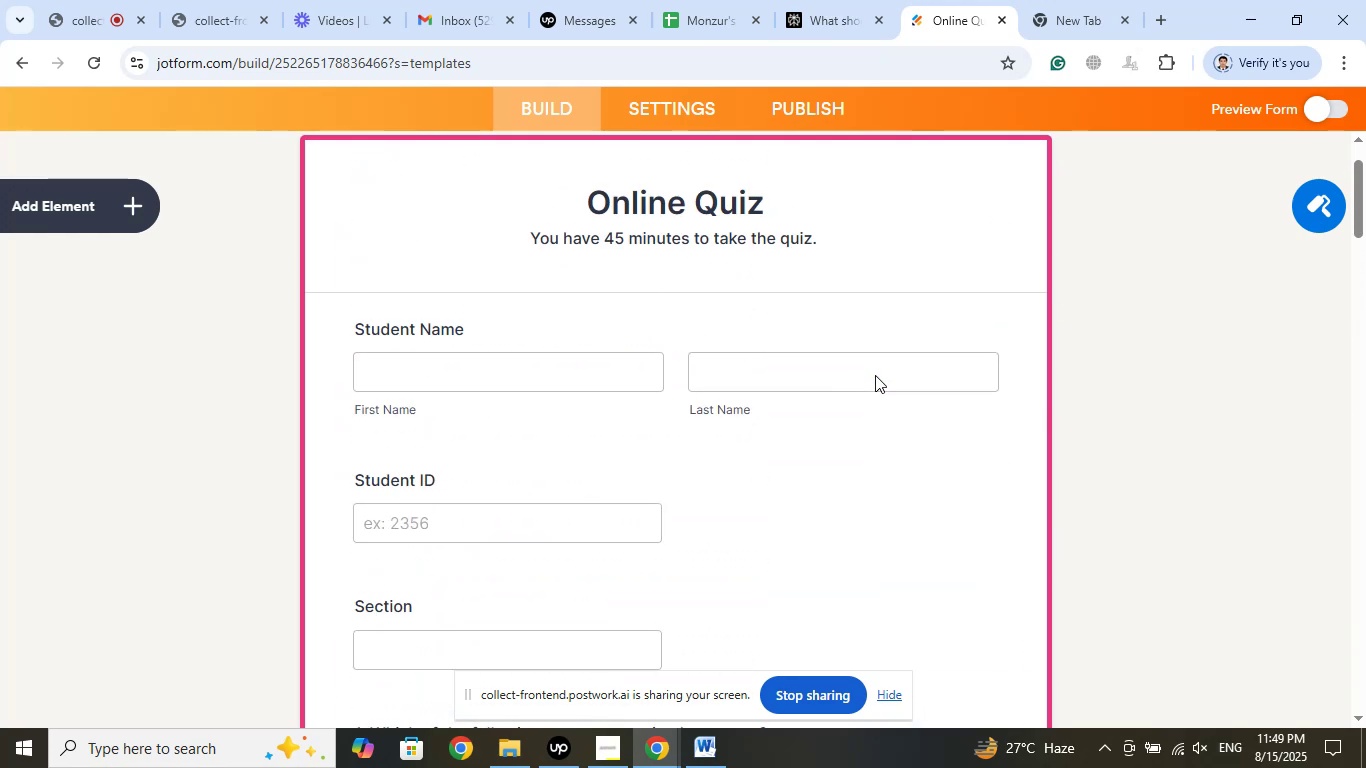 
scroll: coordinate [877, 375], scroll_direction: down, amount: 4.0
 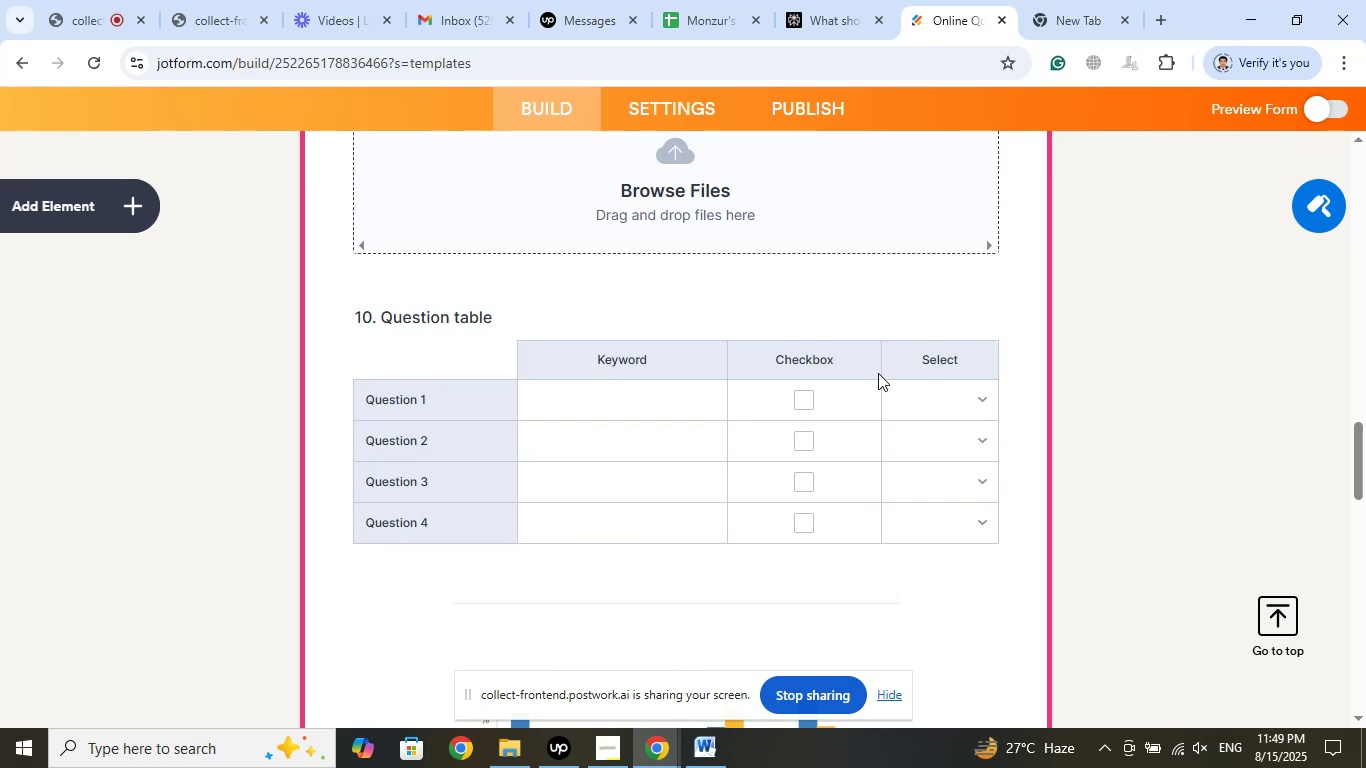 
wait(5.68)
 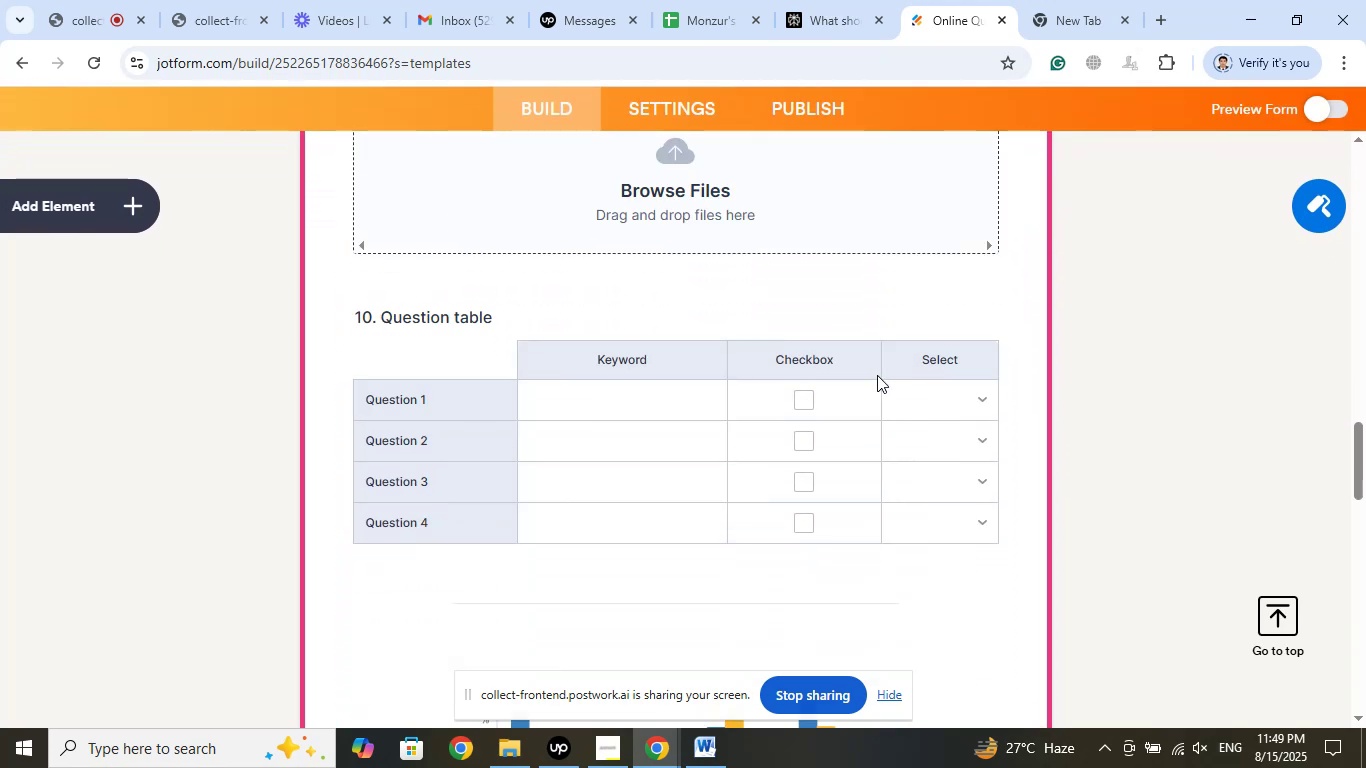 
left_click([979, 391])
 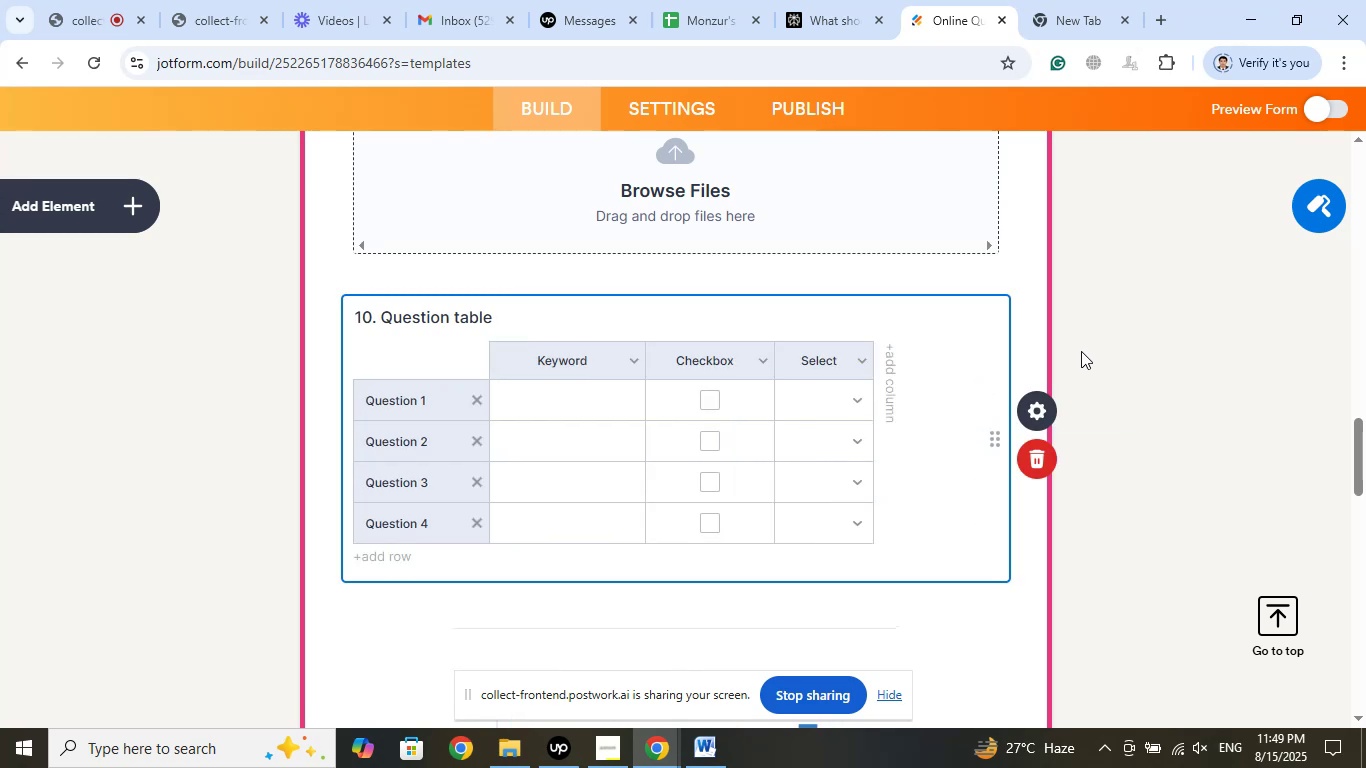 
wait(6.03)
 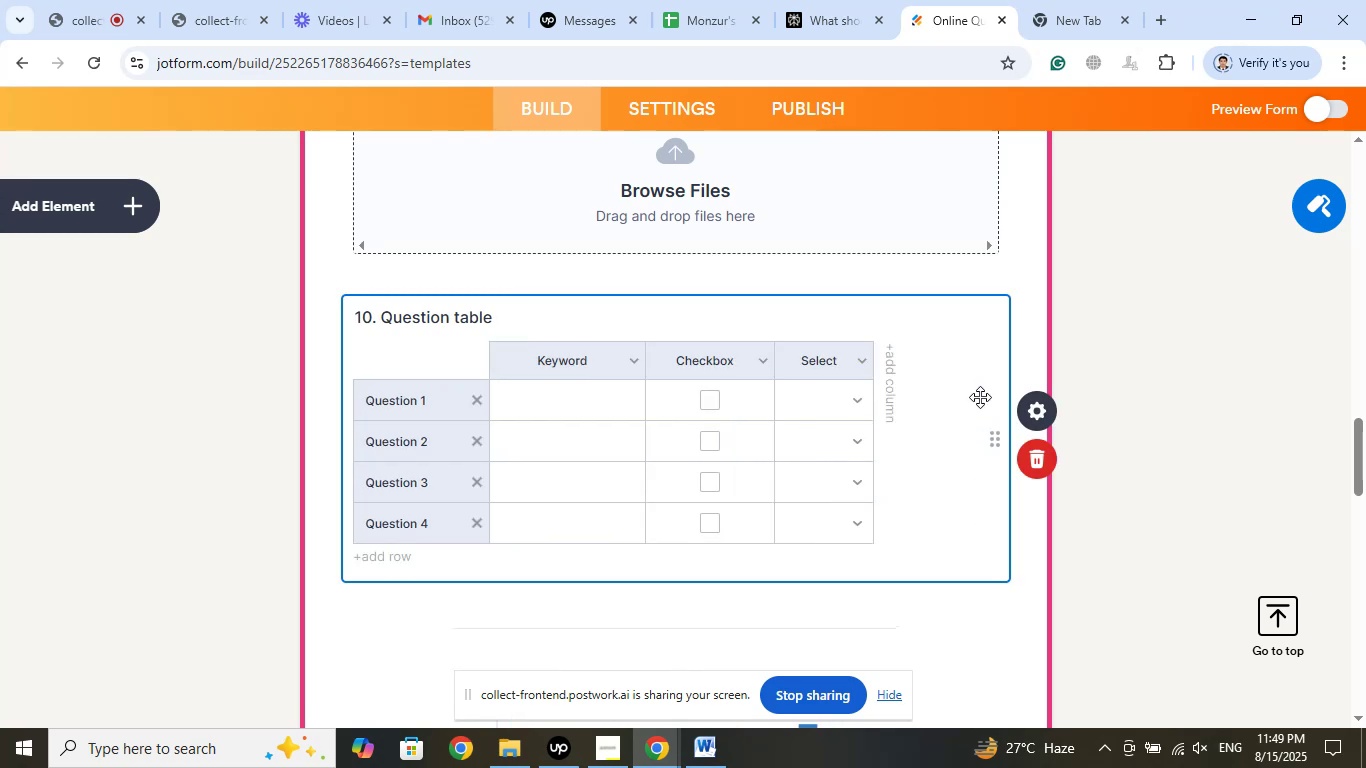 
key(Control+Z)
 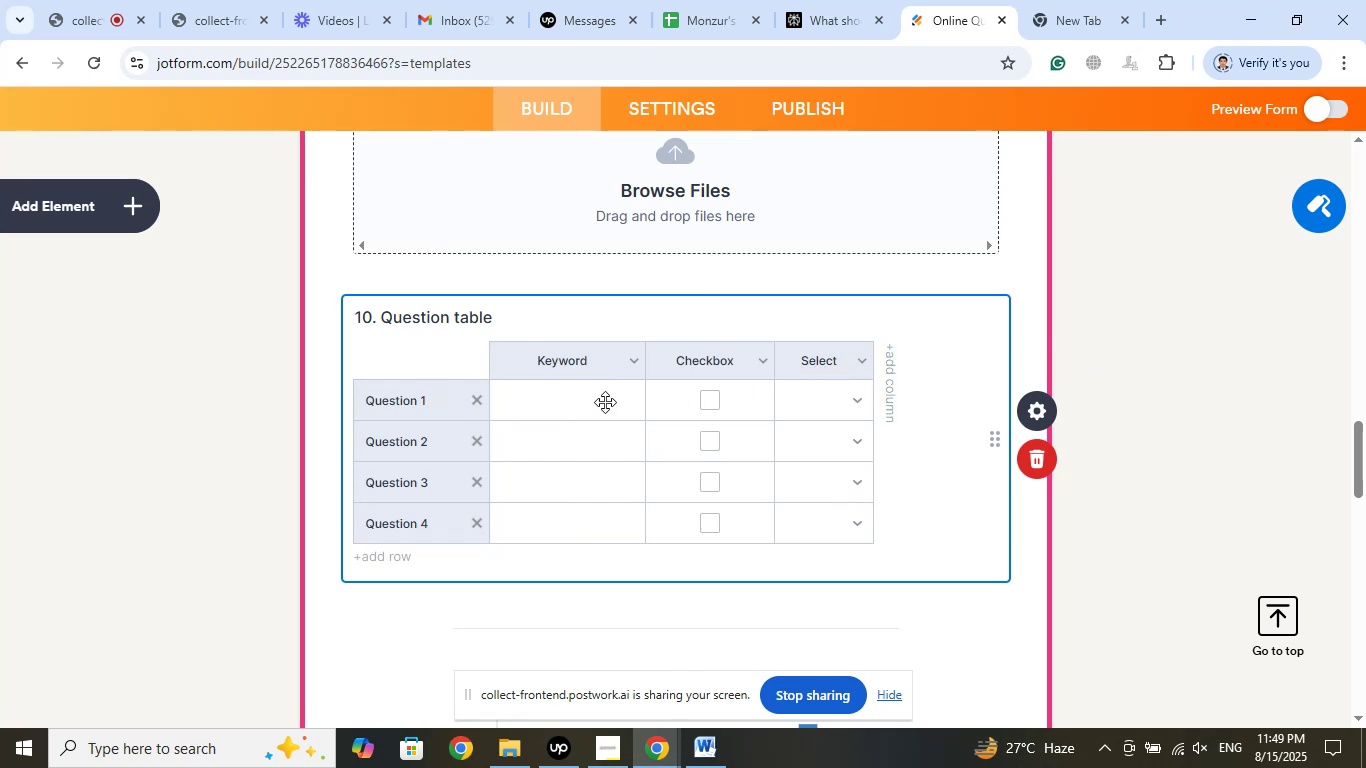 
wait(10.46)
 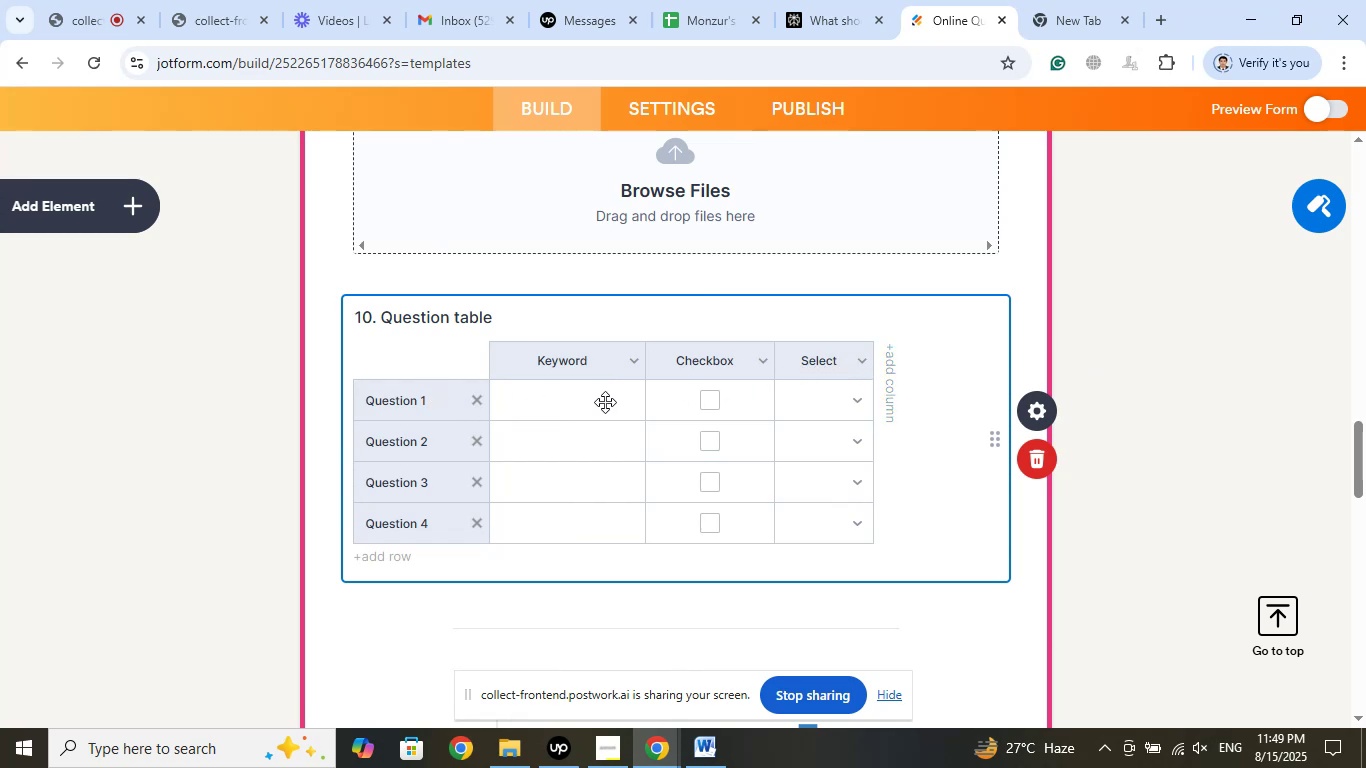 
left_click([807, 400])
 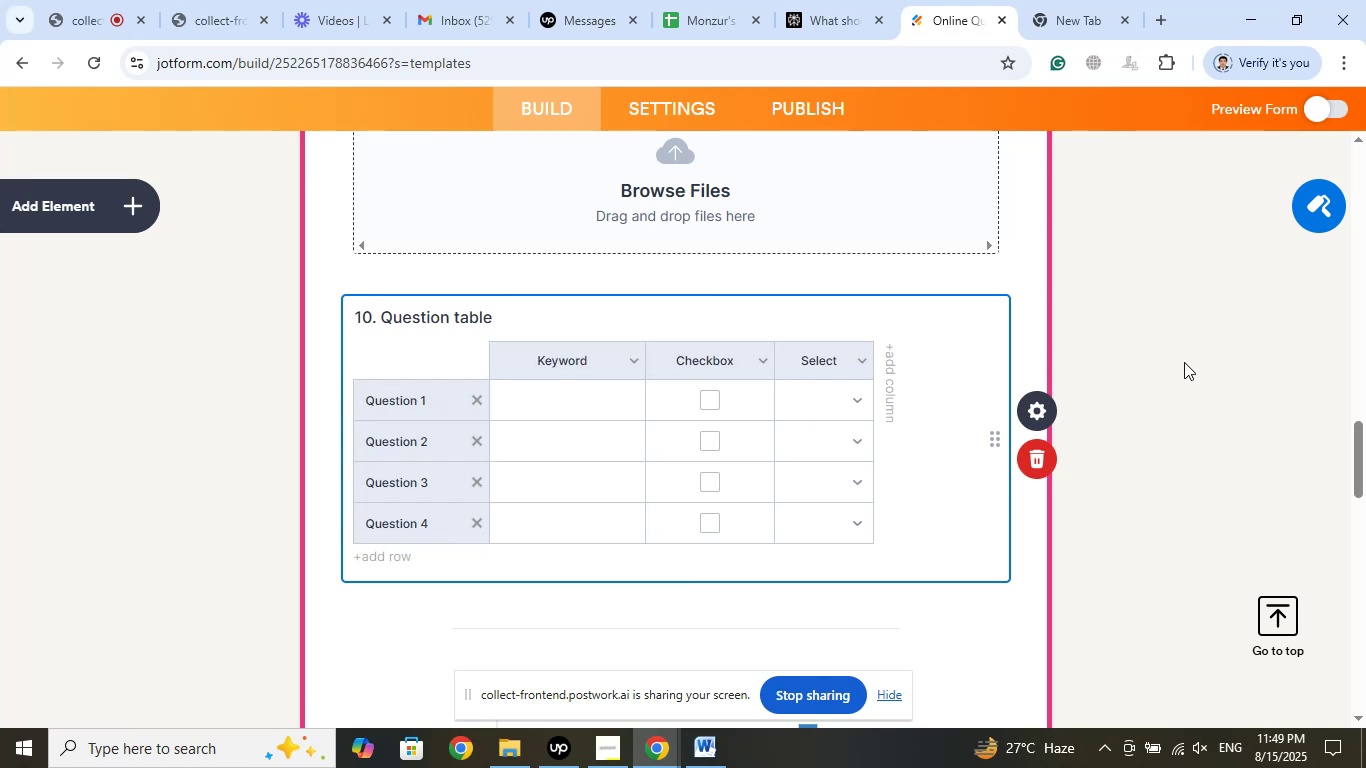 
key(Control+Z)
 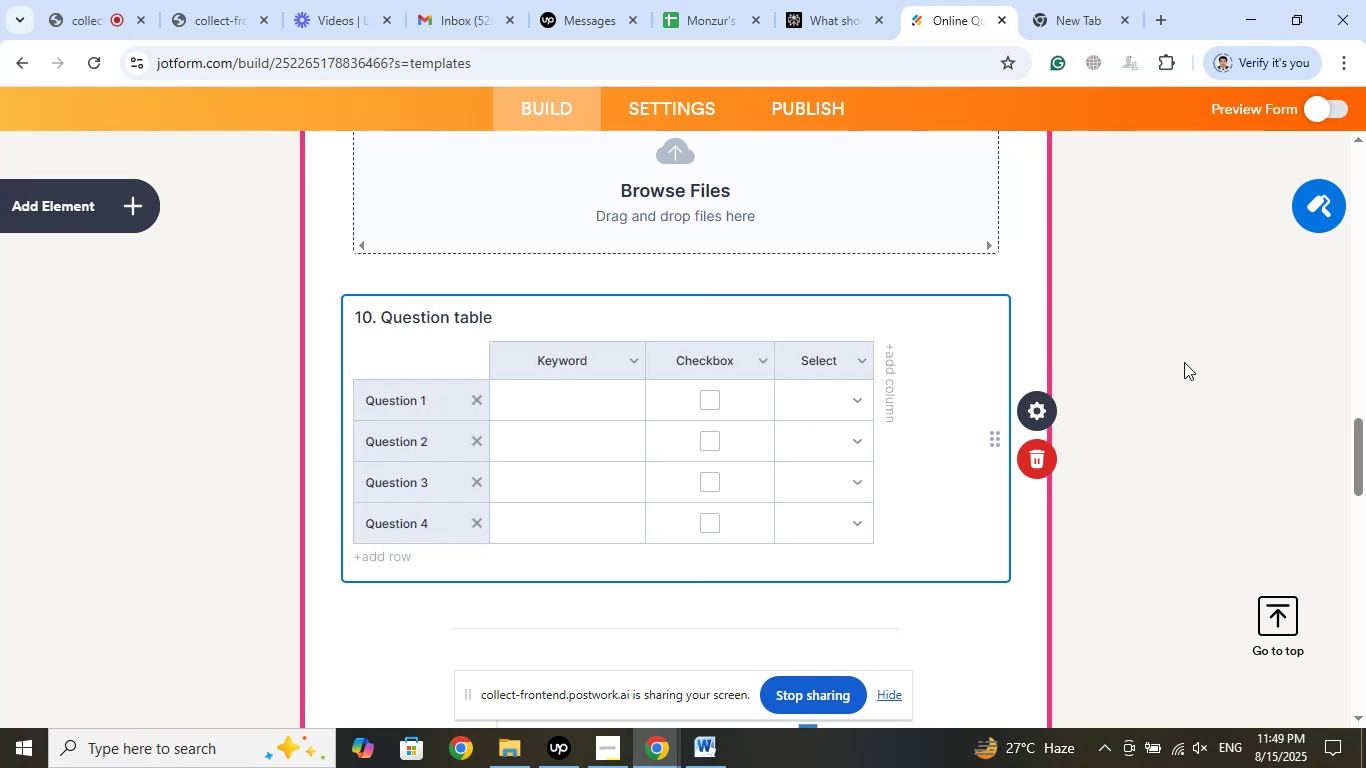 
key(Control+Z)
 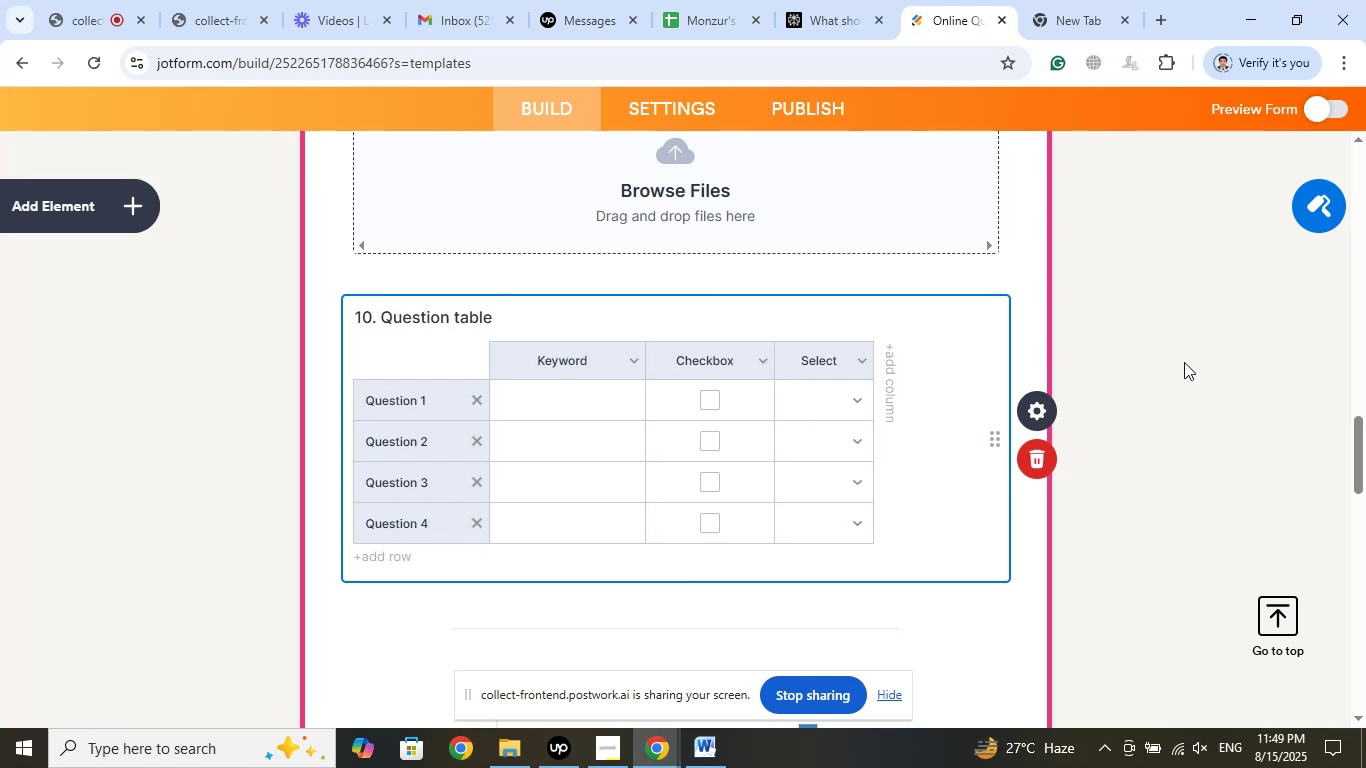 
key(Control+Z)
 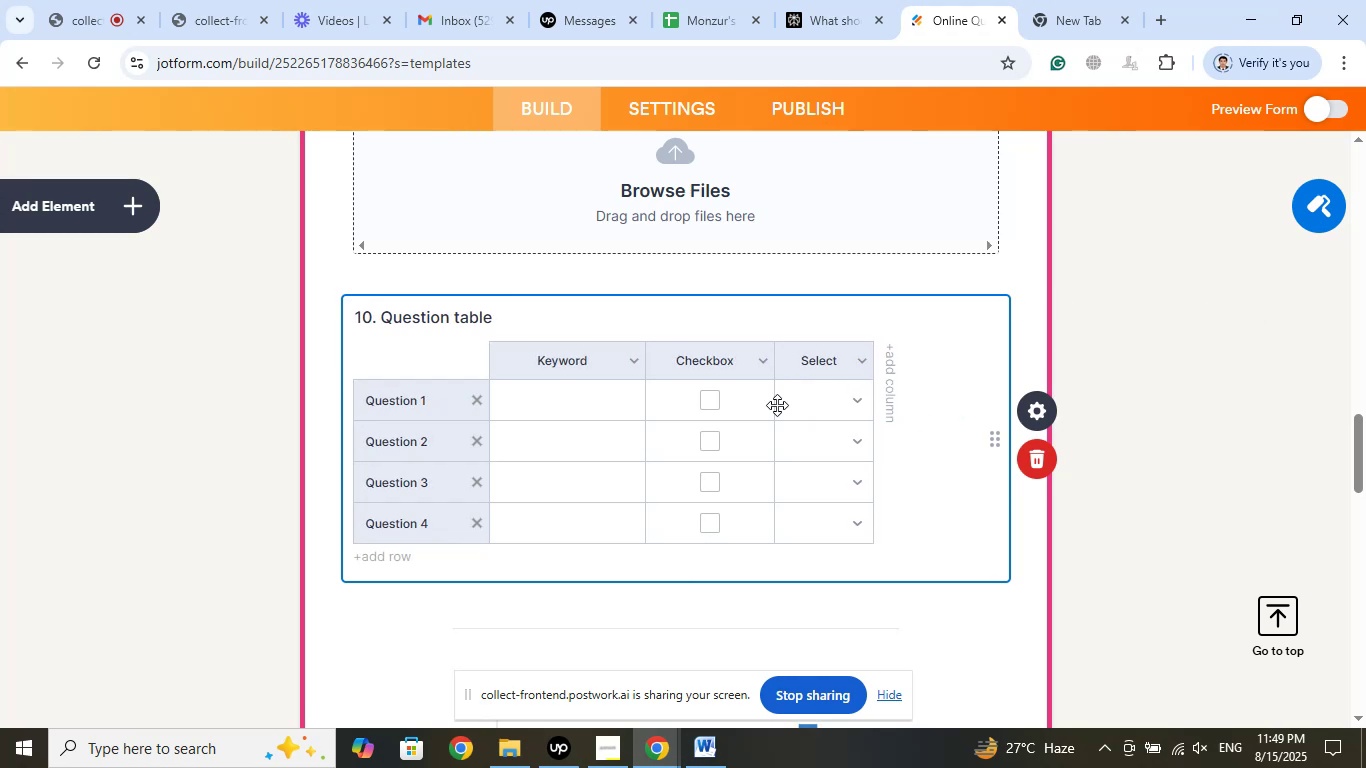 
wait(6.57)
 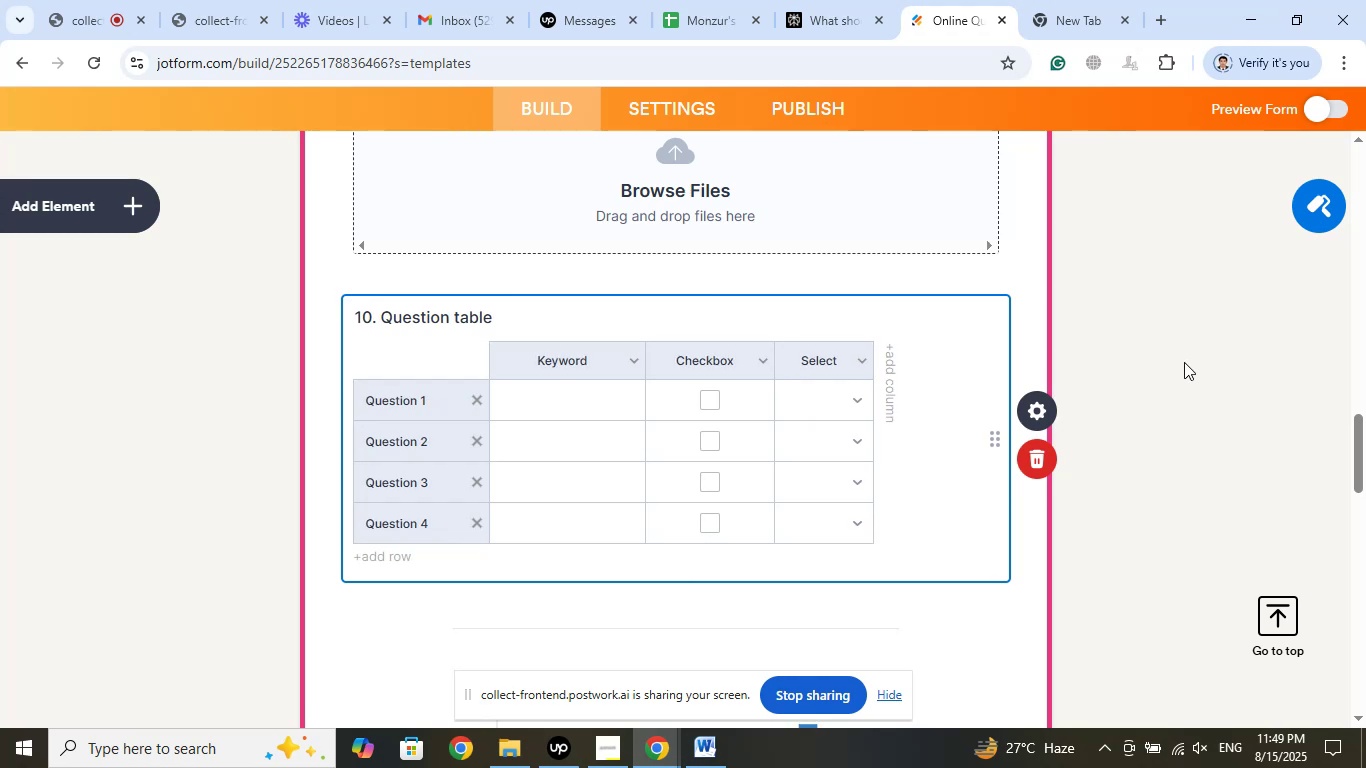 
double_click([566, 408])
 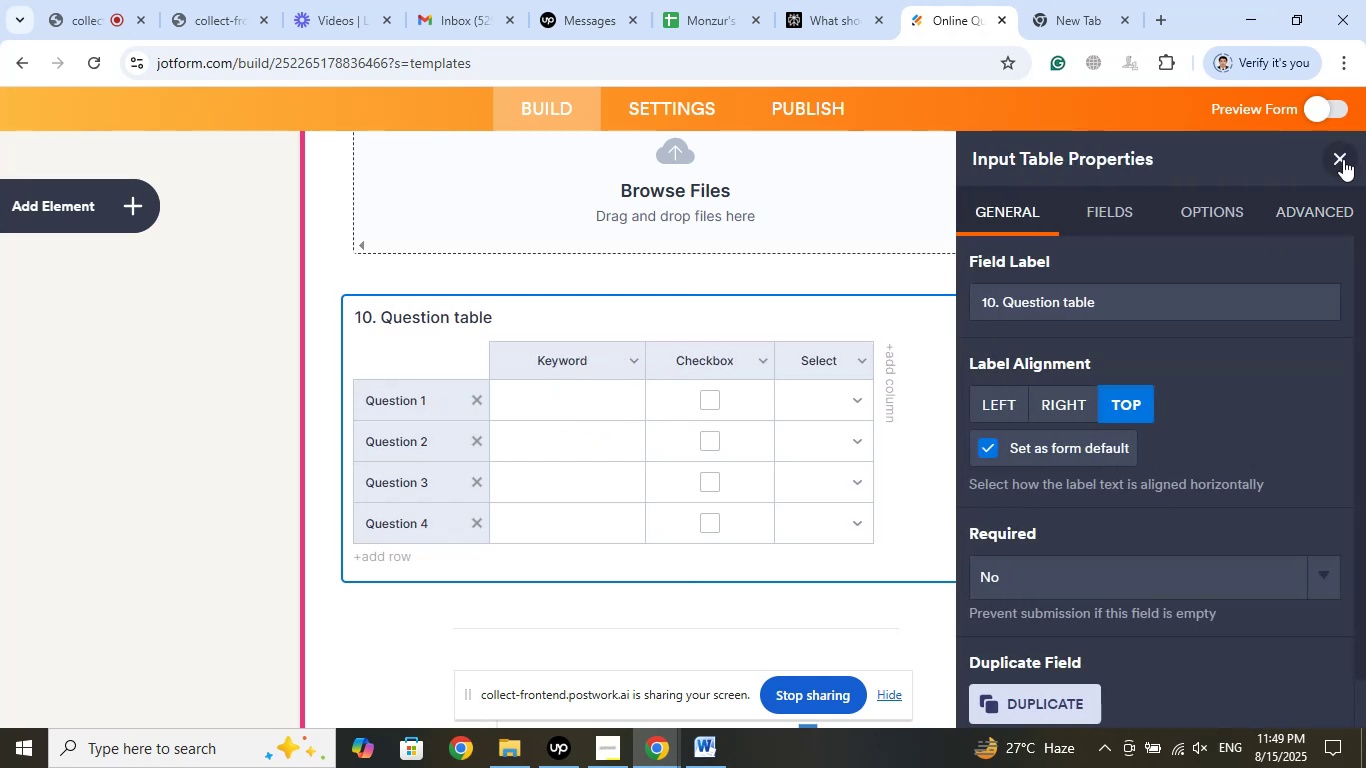 
left_click([1343, 162])
 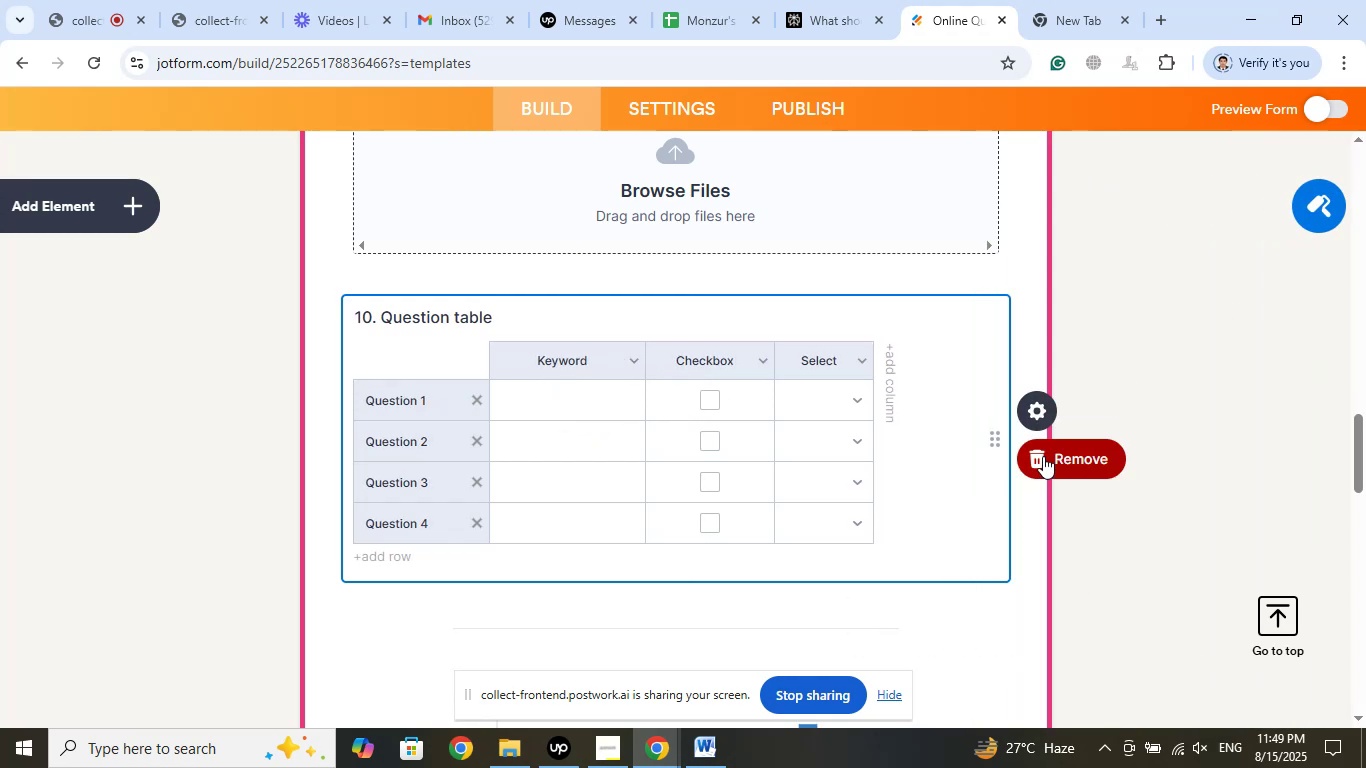 
left_click([1052, 417])
 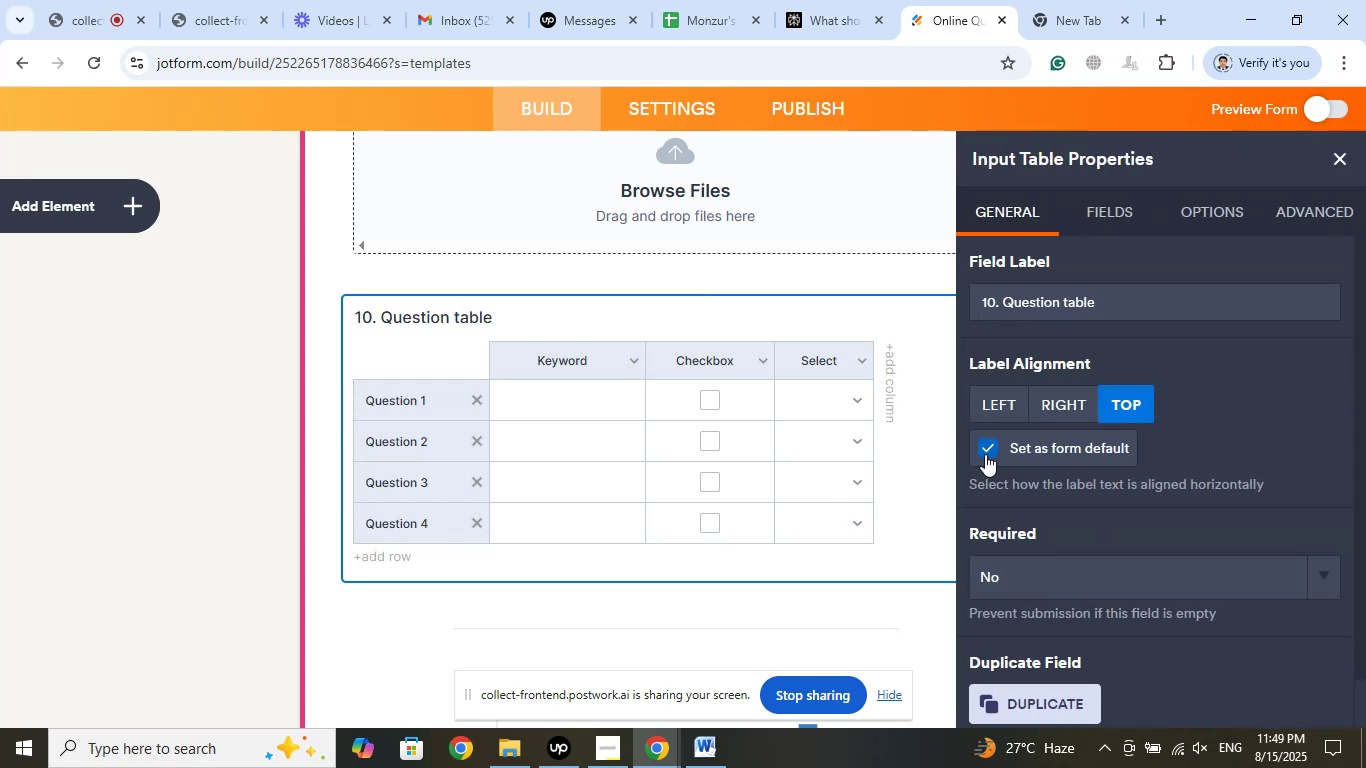 
wait(6.48)
 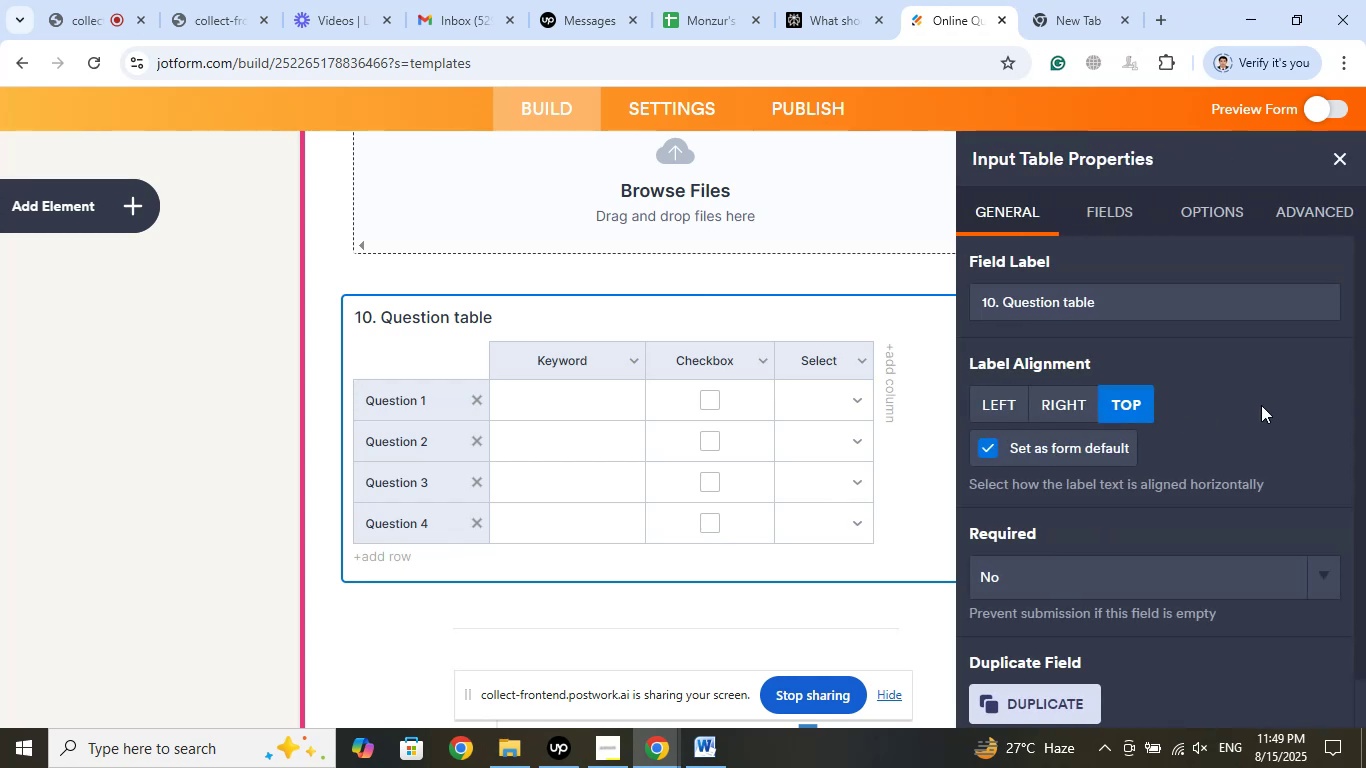 
scroll: coordinate [1211, 411], scroll_direction: down, amount: 4.0
 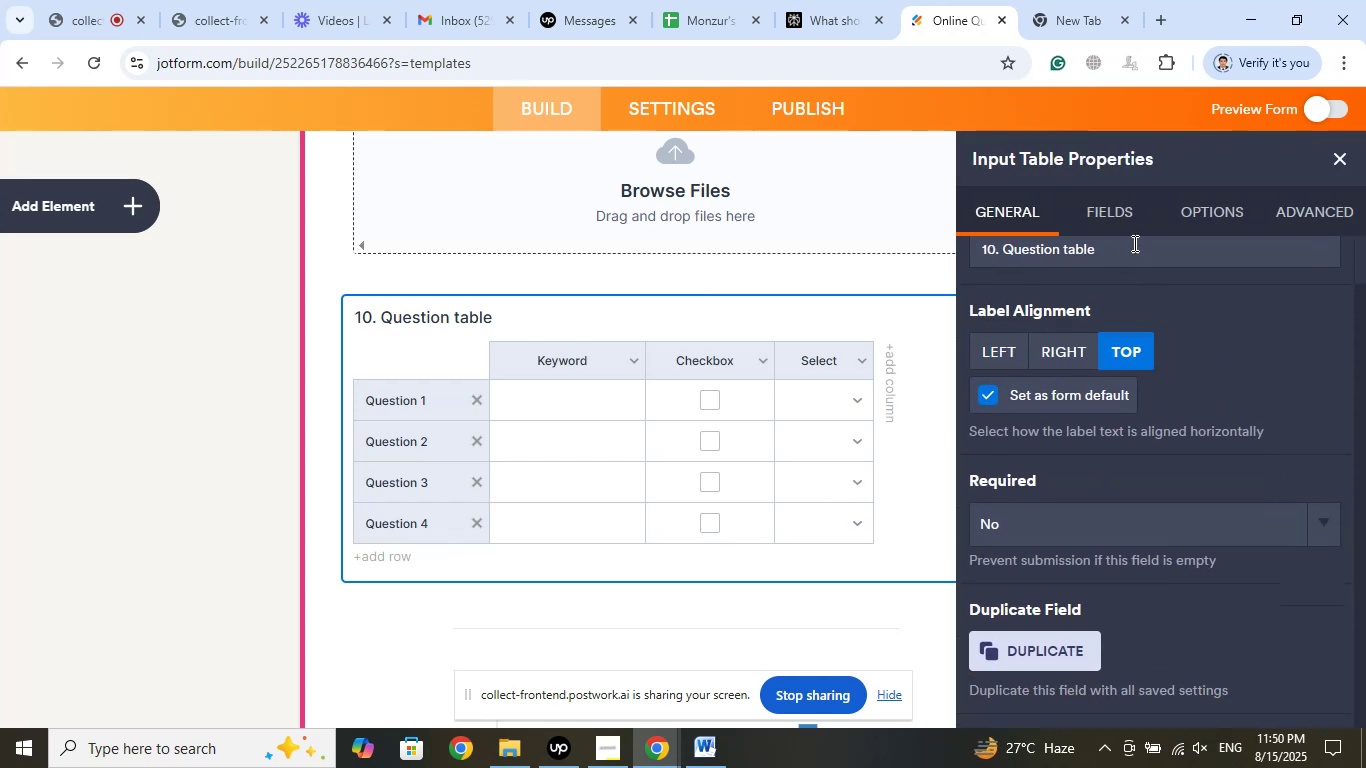 
left_click([1135, 216])
 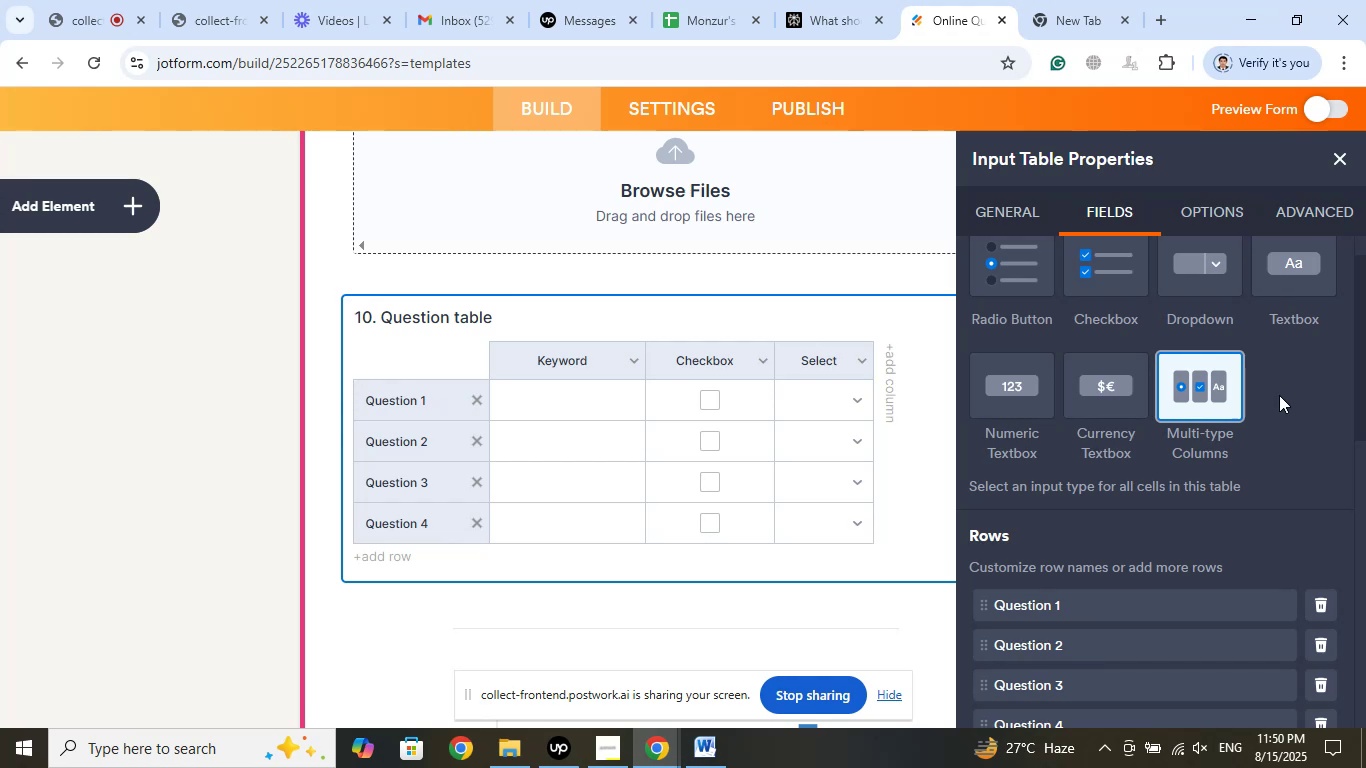 
wait(17.88)
 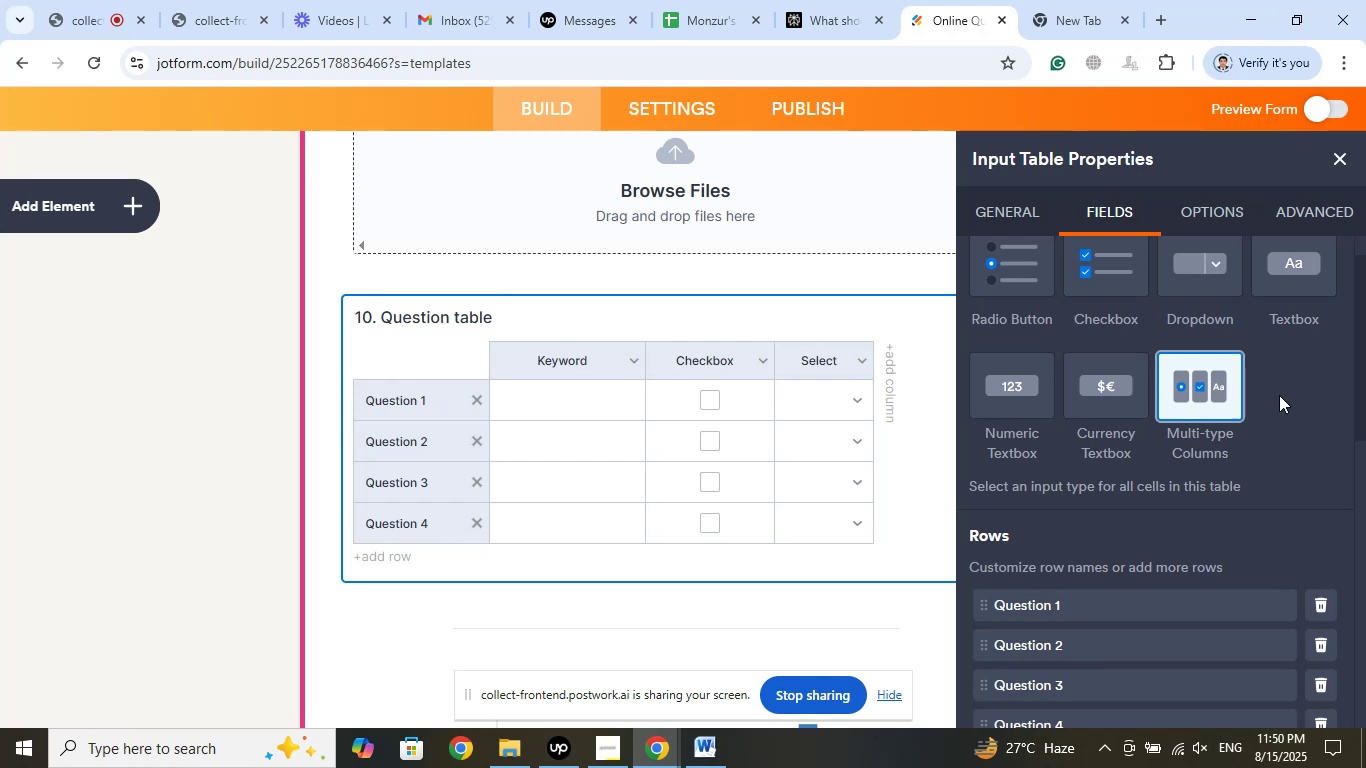 
scroll: coordinate [1276, 414], scroll_direction: down, amount: 2.0
 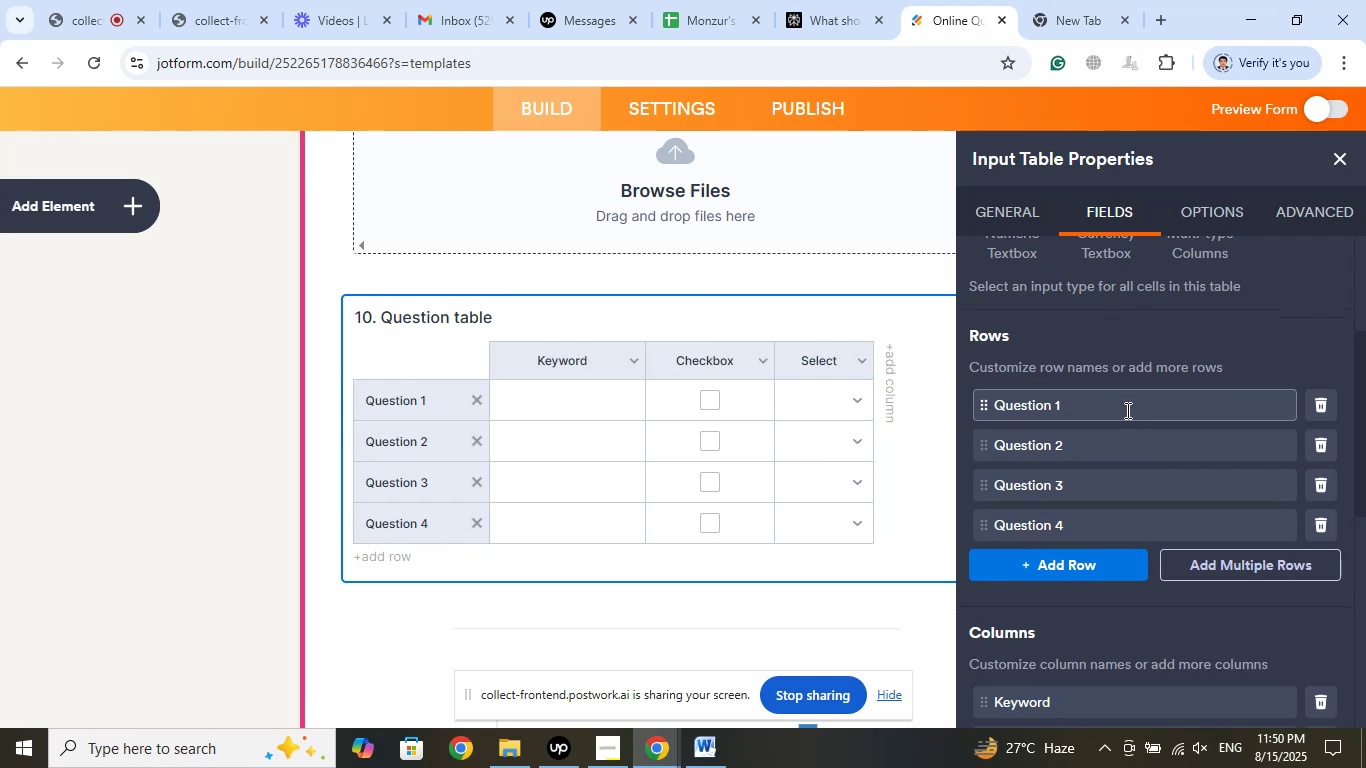 
left_click([1125, 410])
 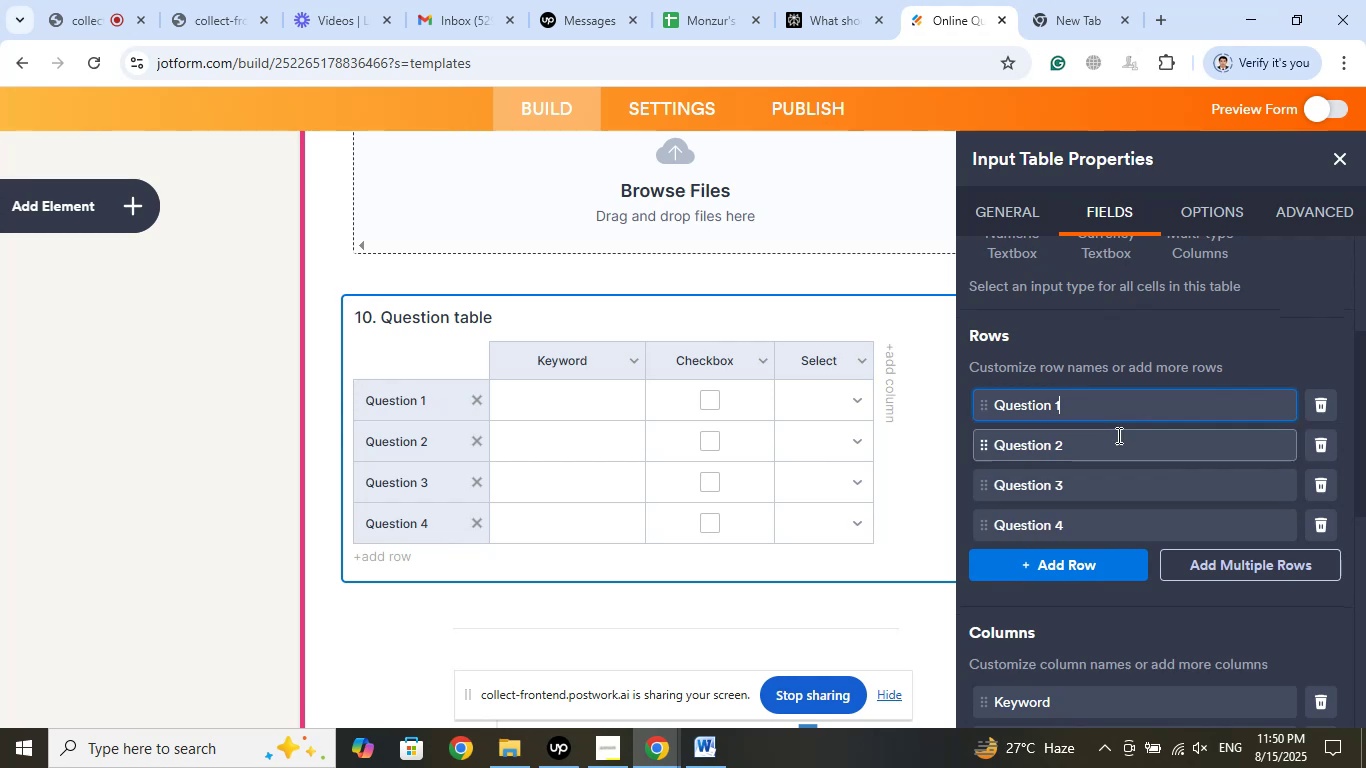 
scroll: coordinate [1117, 439], scroll_direction: down, amount: 2.0
 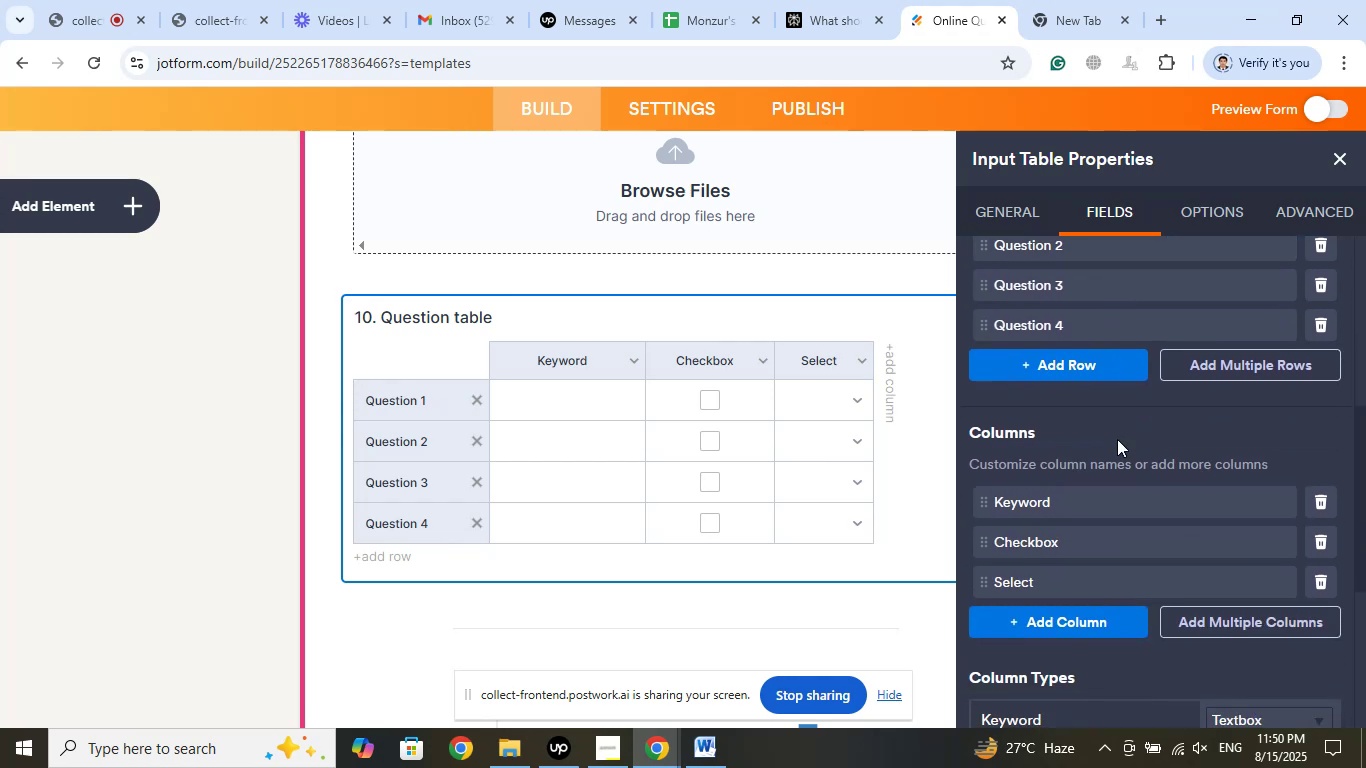 
wait(6.19)
 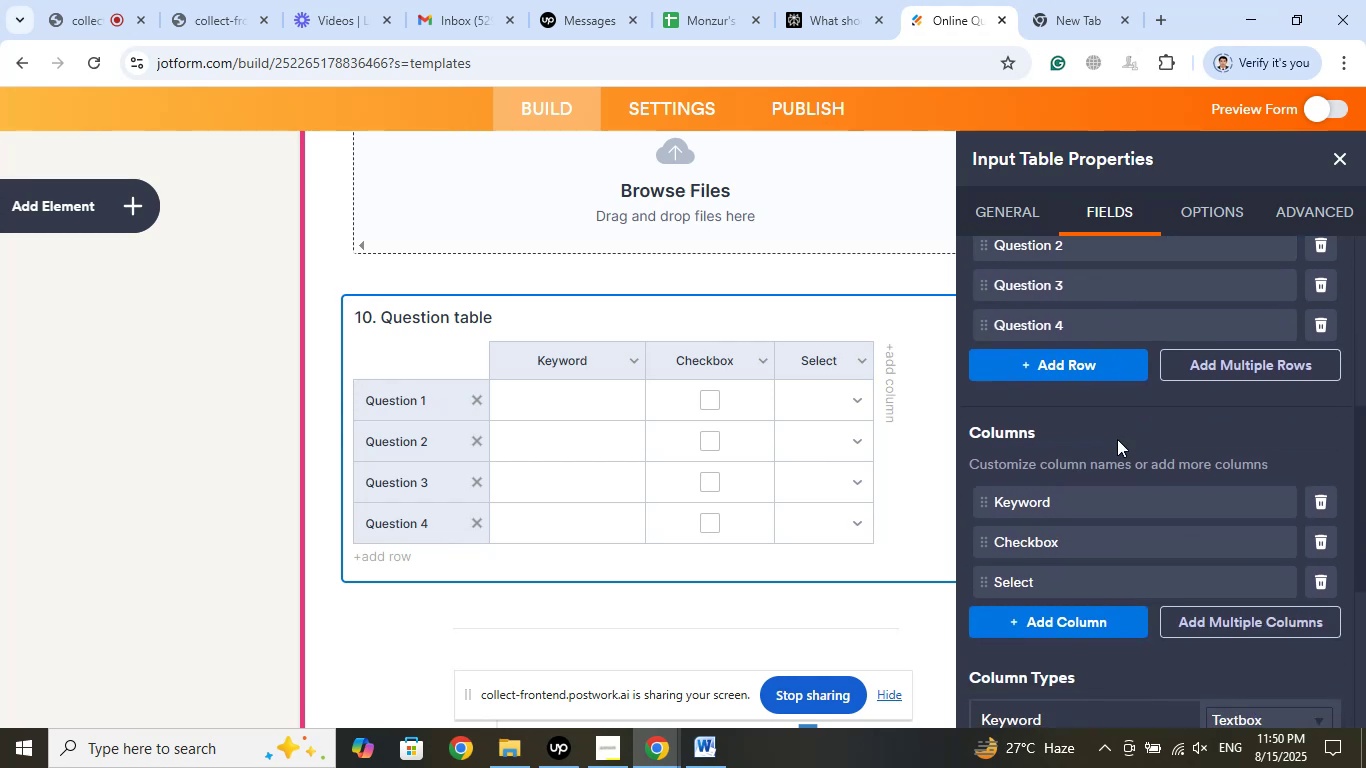 
scroll: coordinate [1120, 437], scroll_direction: down, amount: 2.0
 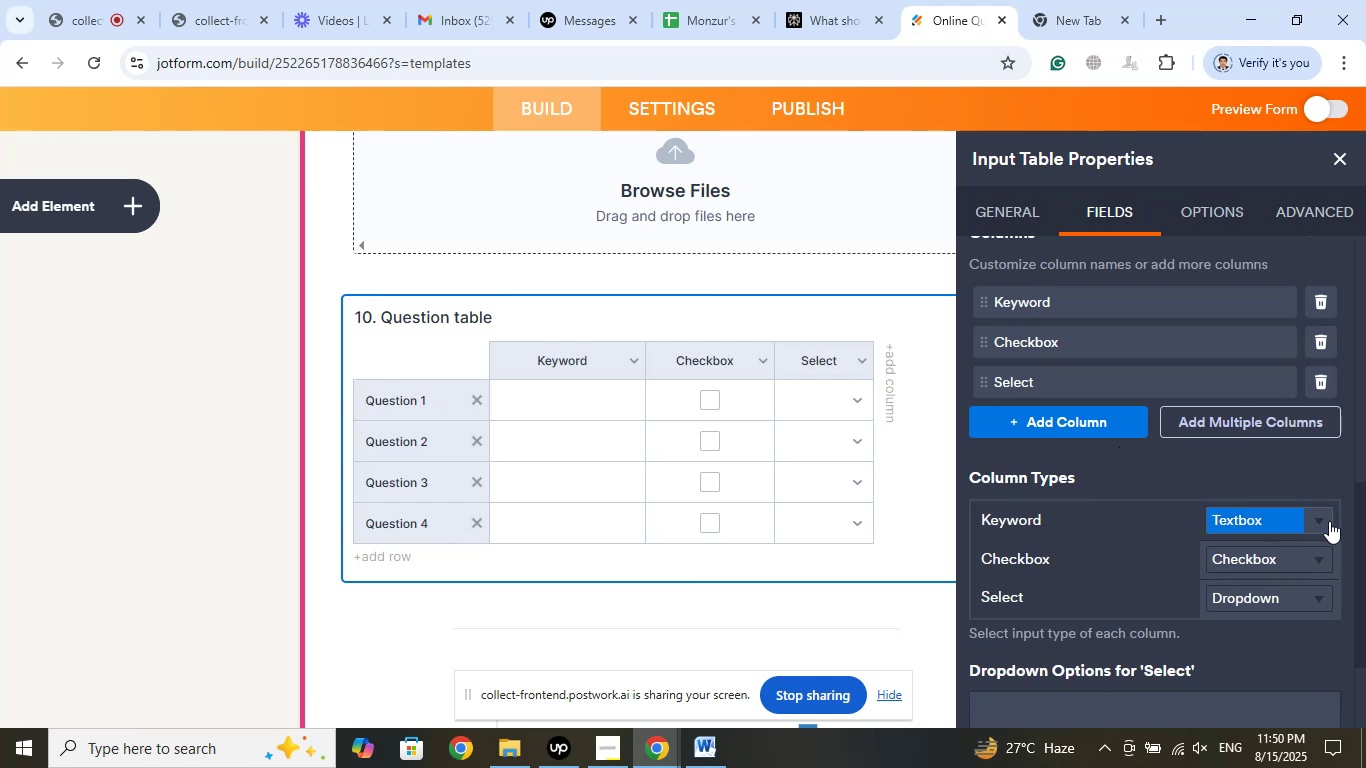 
wait(14.47)
 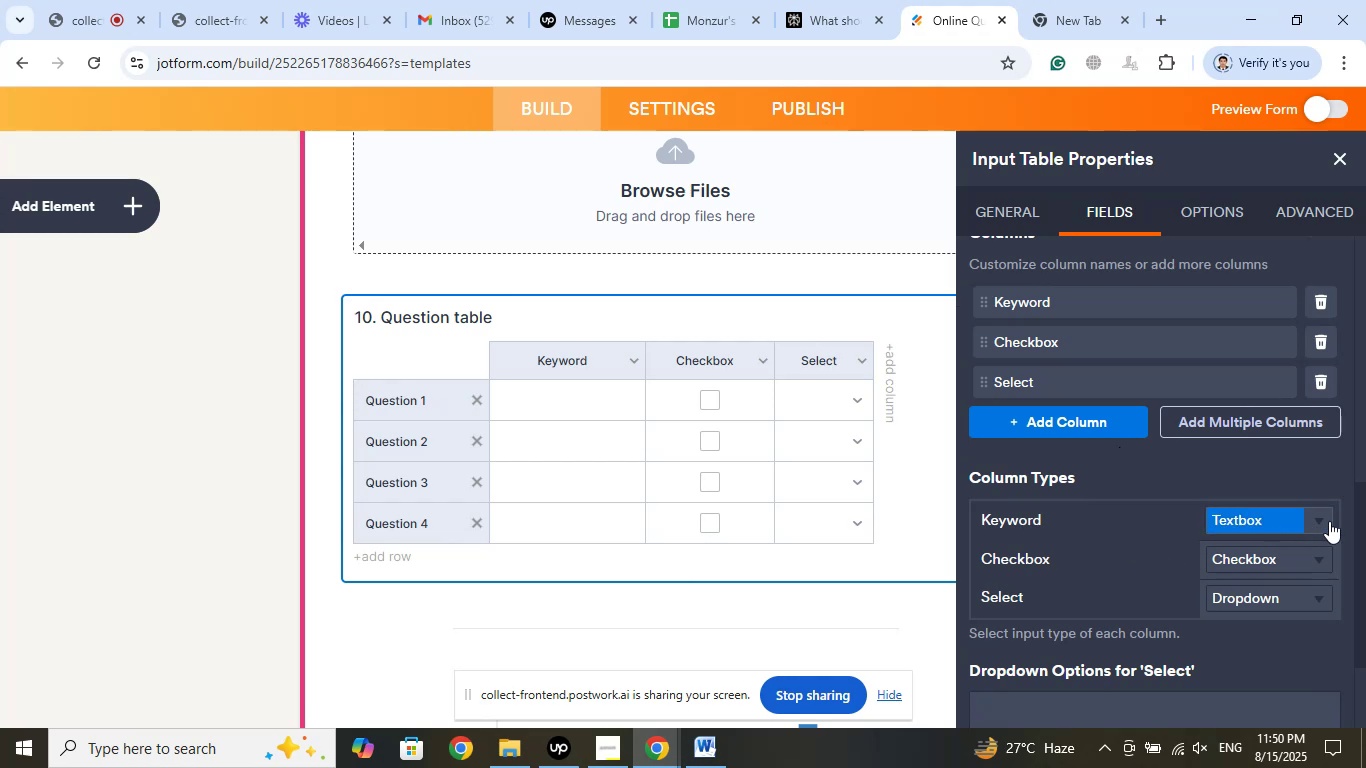 
scroll: coordinate [1089, 526], scroll_direction: down, amount: 3.0
 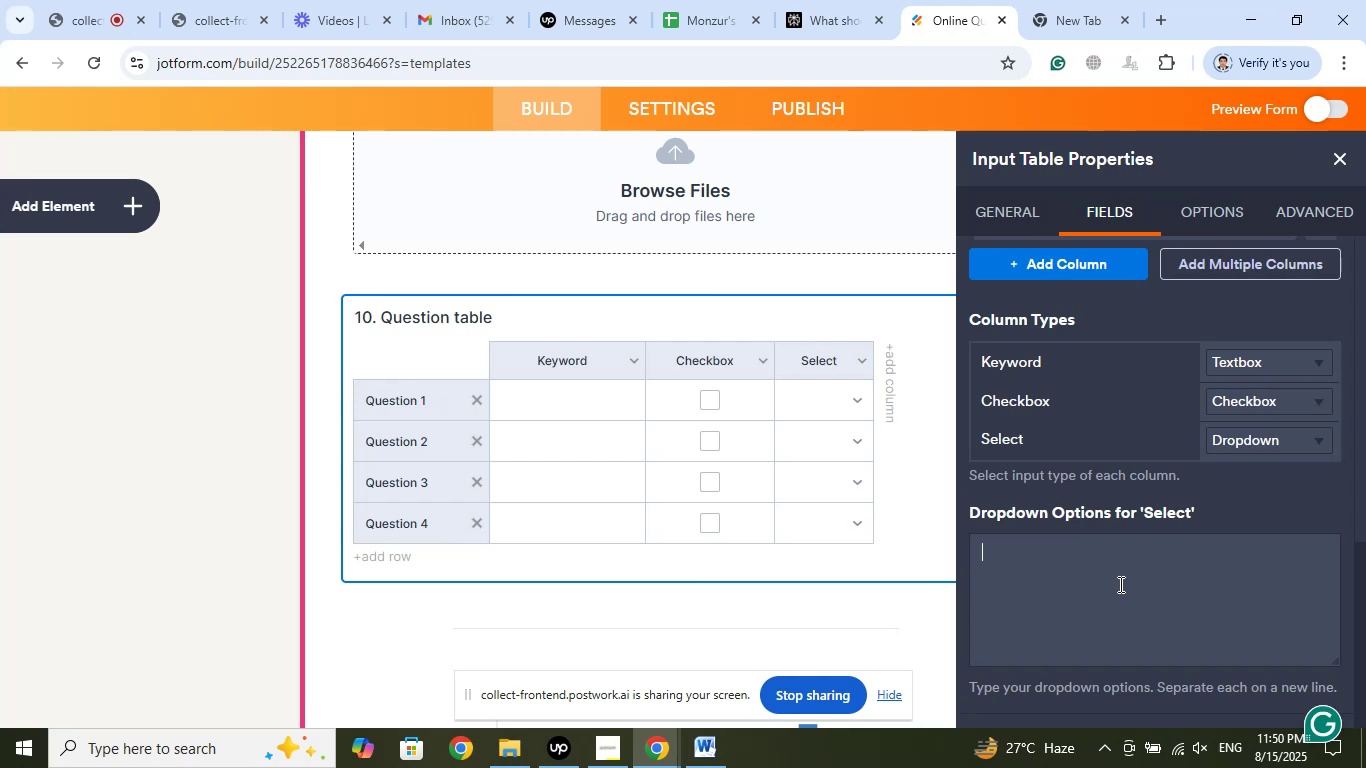 
wait(11.08)
 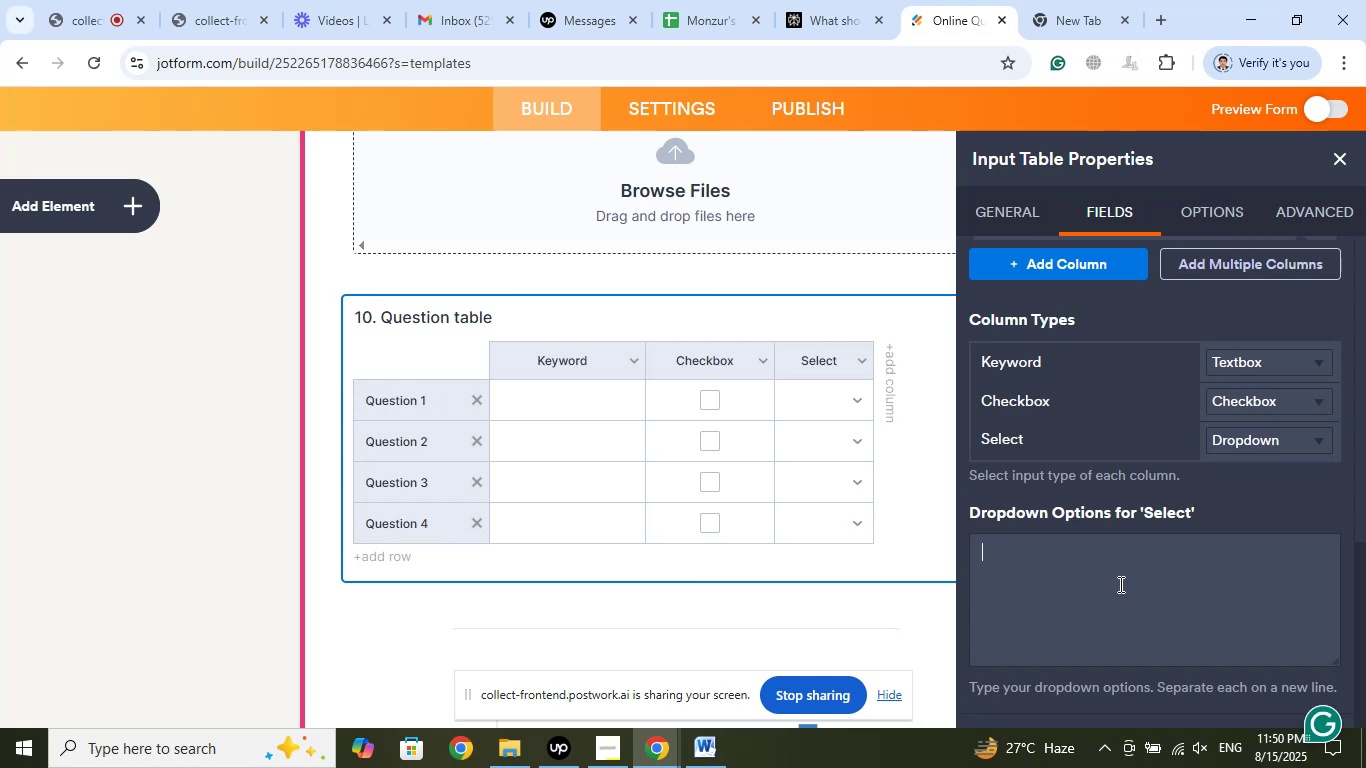 
scroll: coordinate [1119, 584], scroll_direction: down, amount: 3.0
 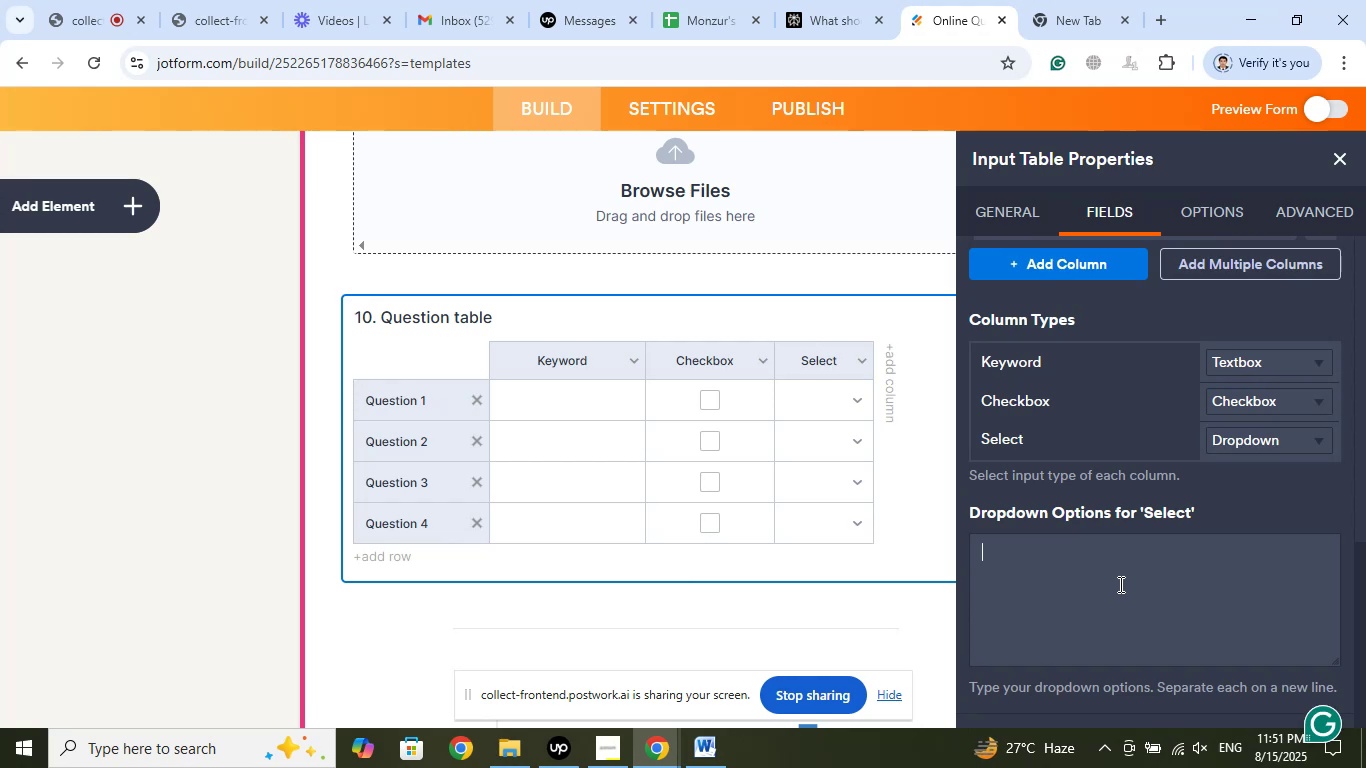 
scroll: coordinate [1119, 584], scroll_direction: up, amount: 8.0
 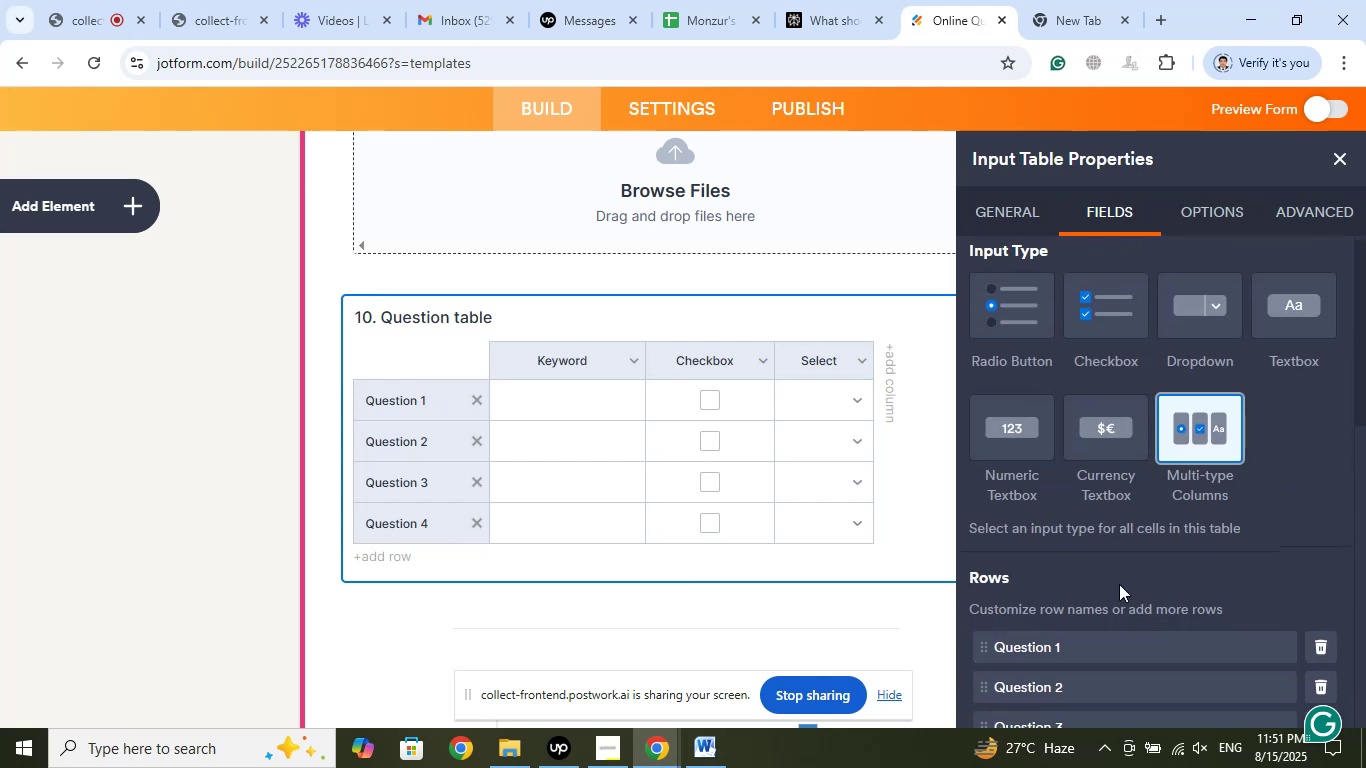 
wait(11.06)
 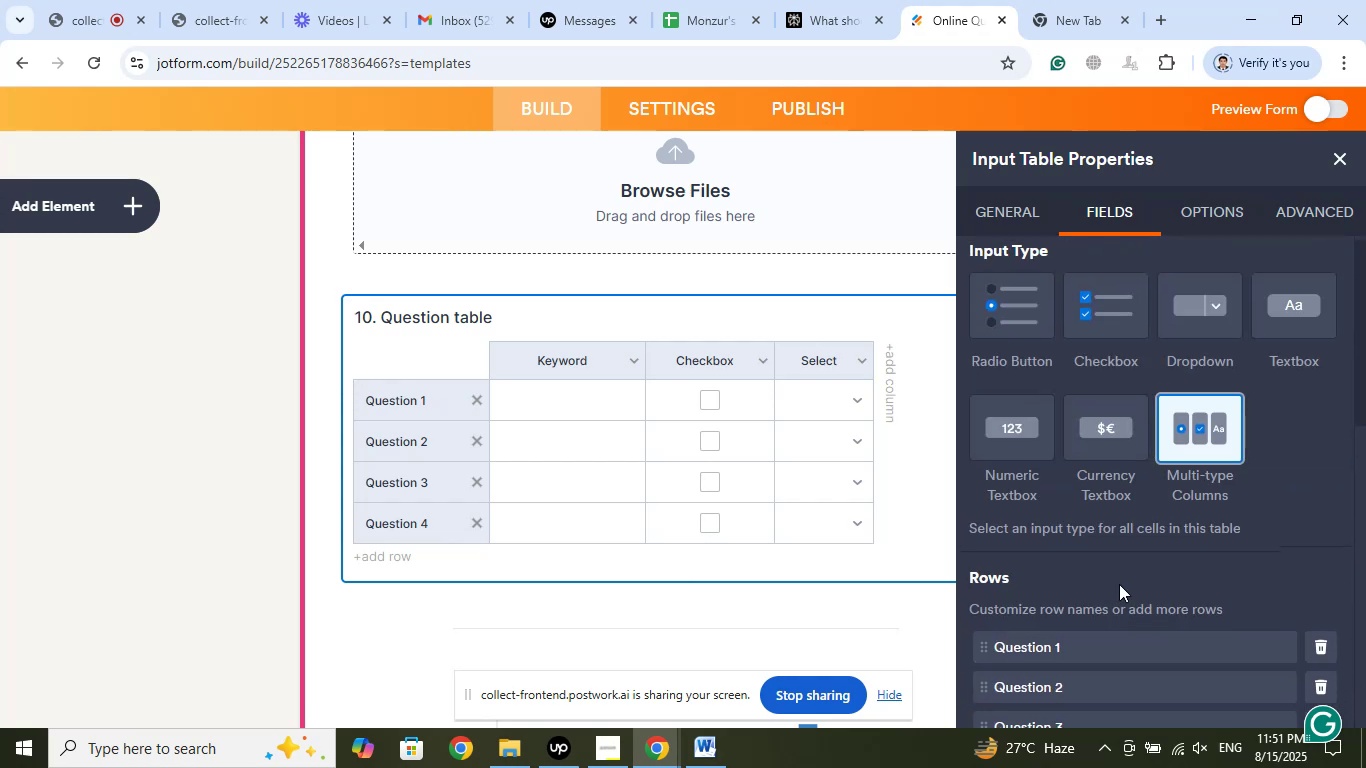 
left_click([113, 0])
 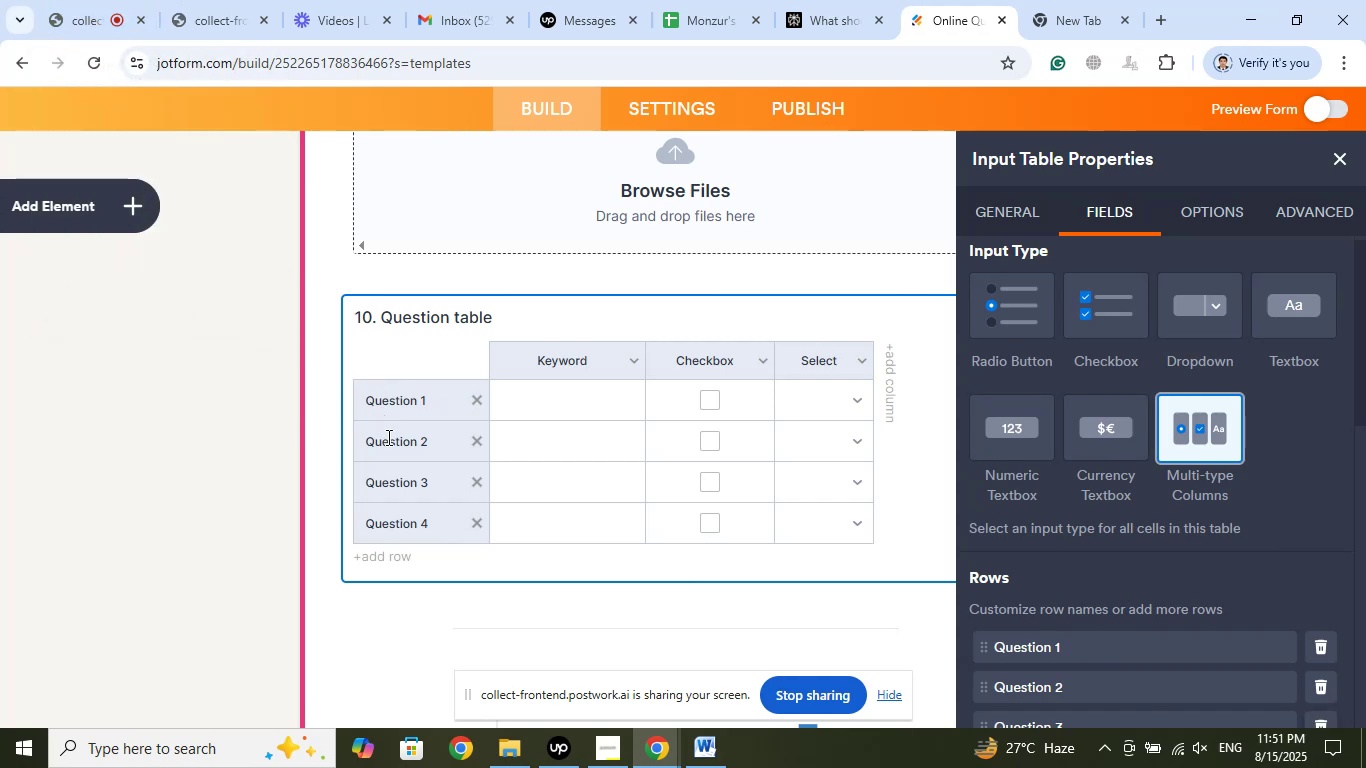 